 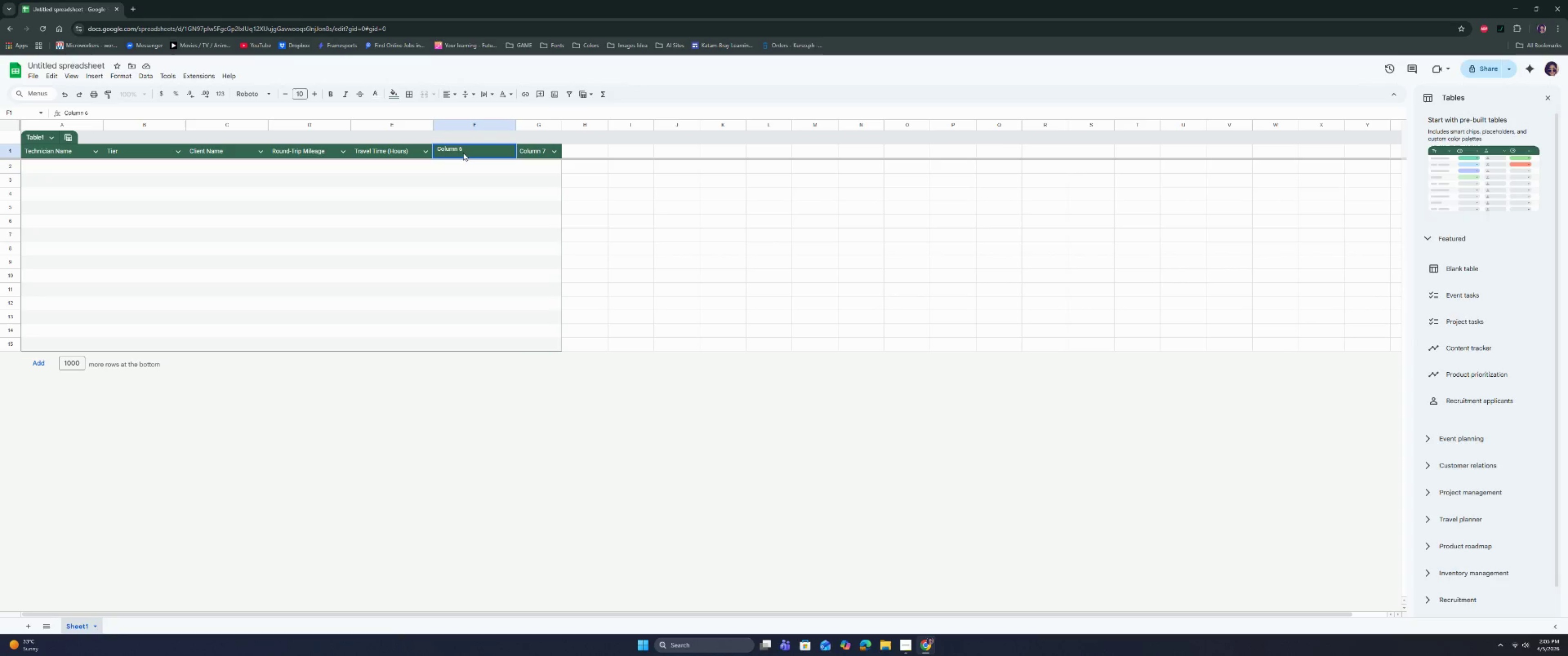 
key(Control+A)
 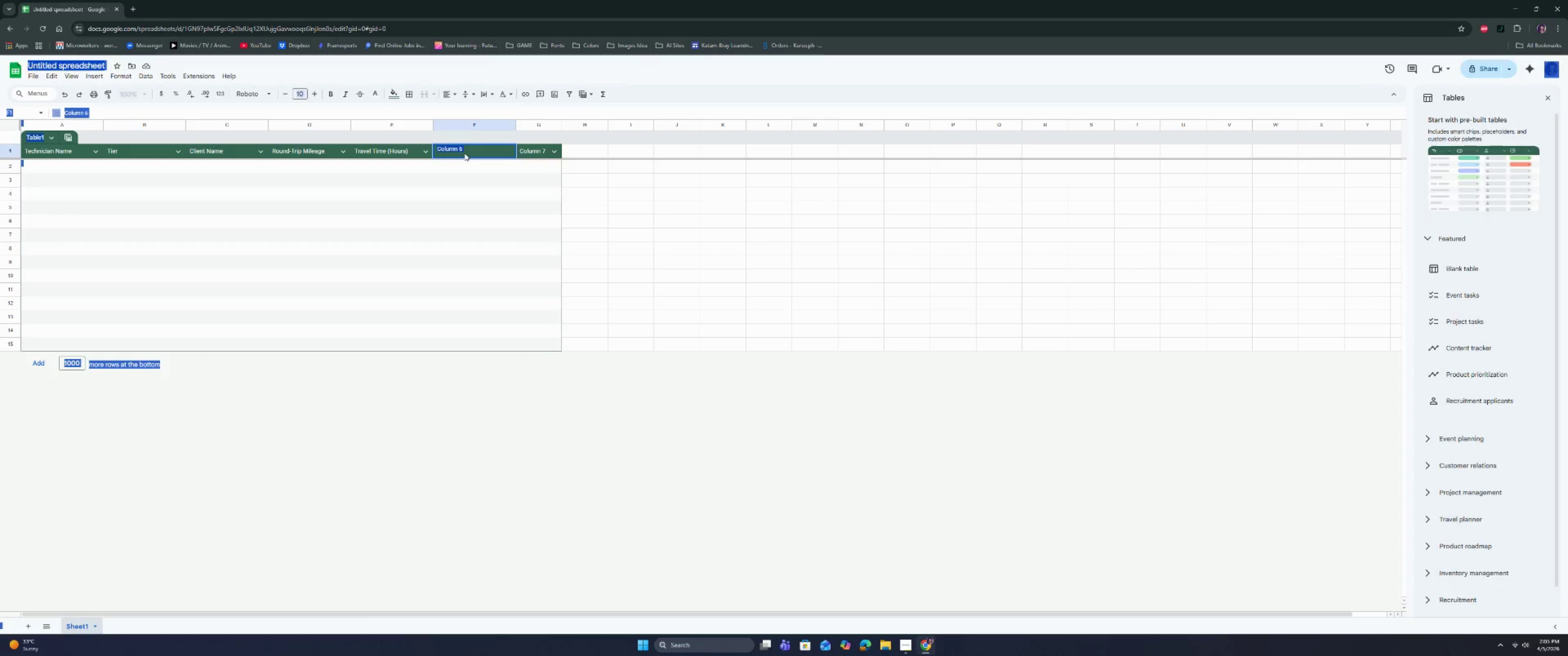 
double_click([464, 153])
 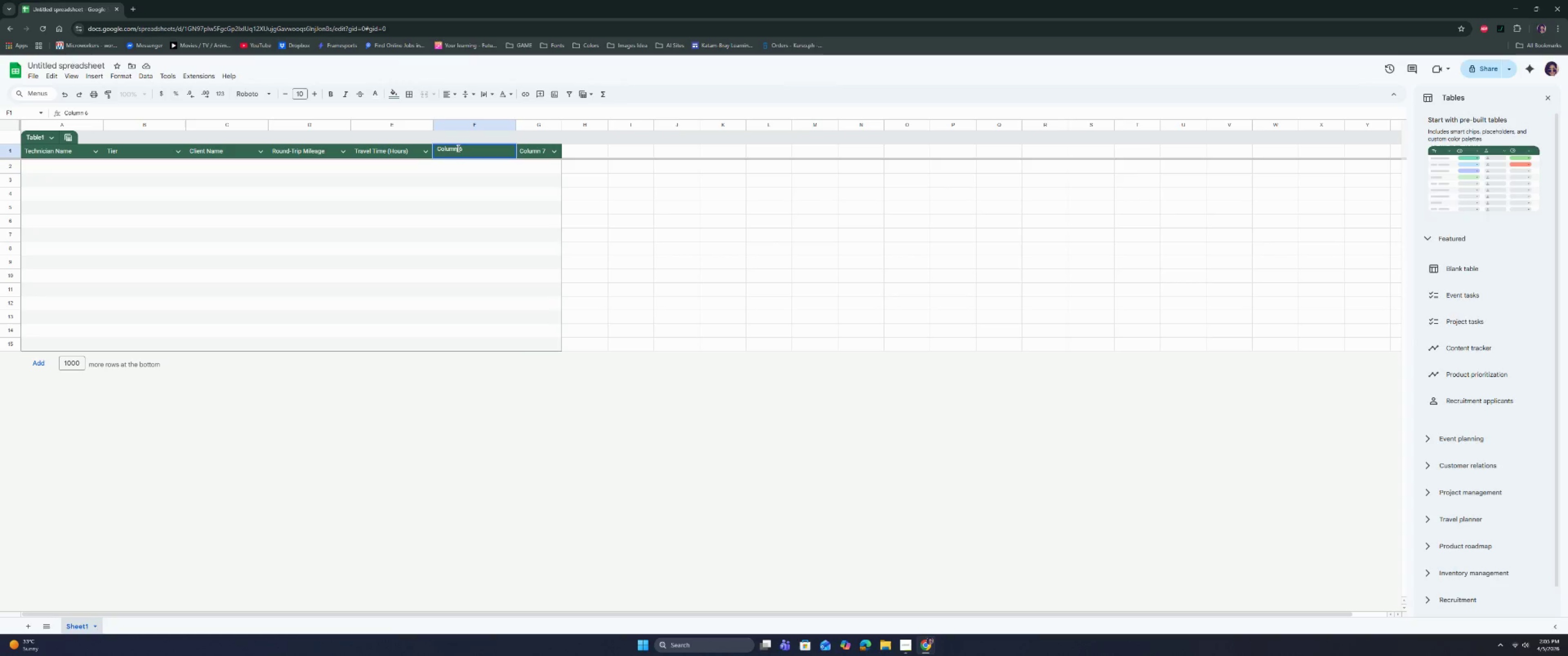 
double_click([456, 148])
 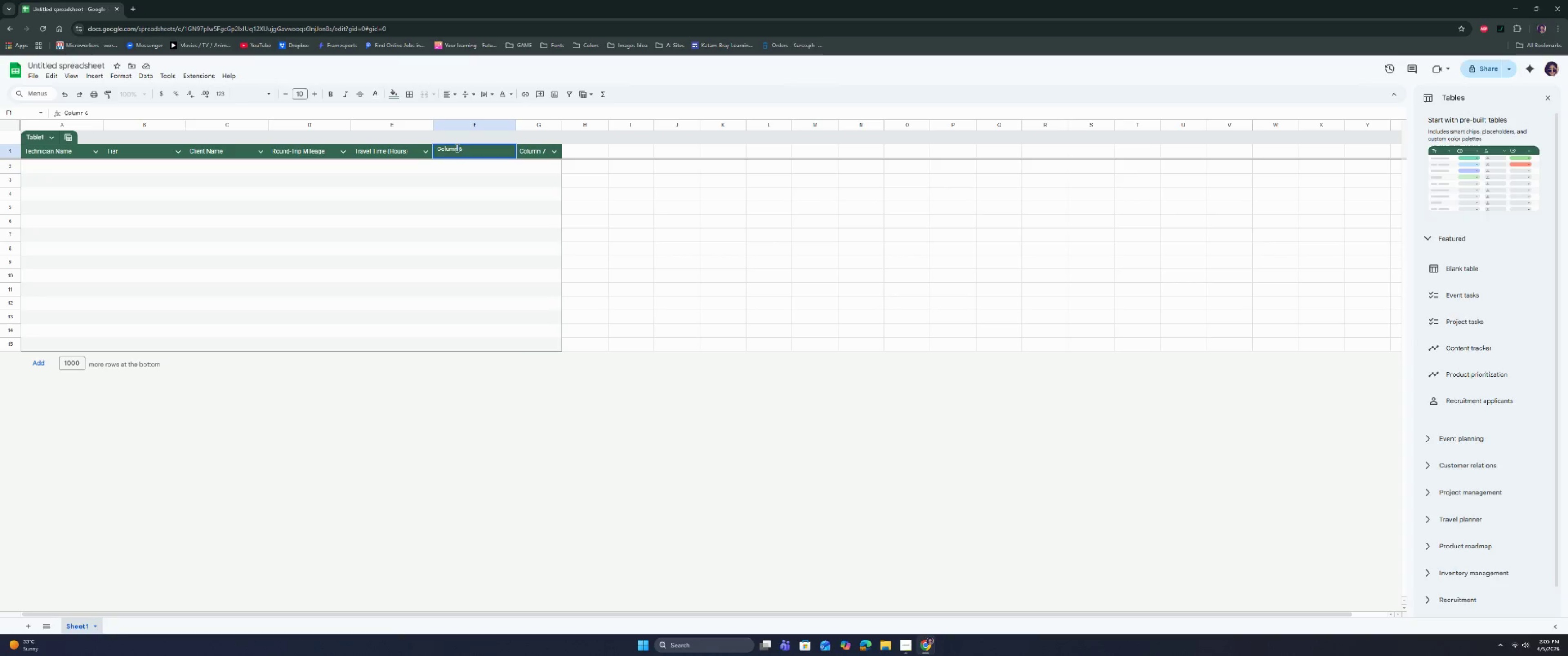 
triple_click([456, 148])
 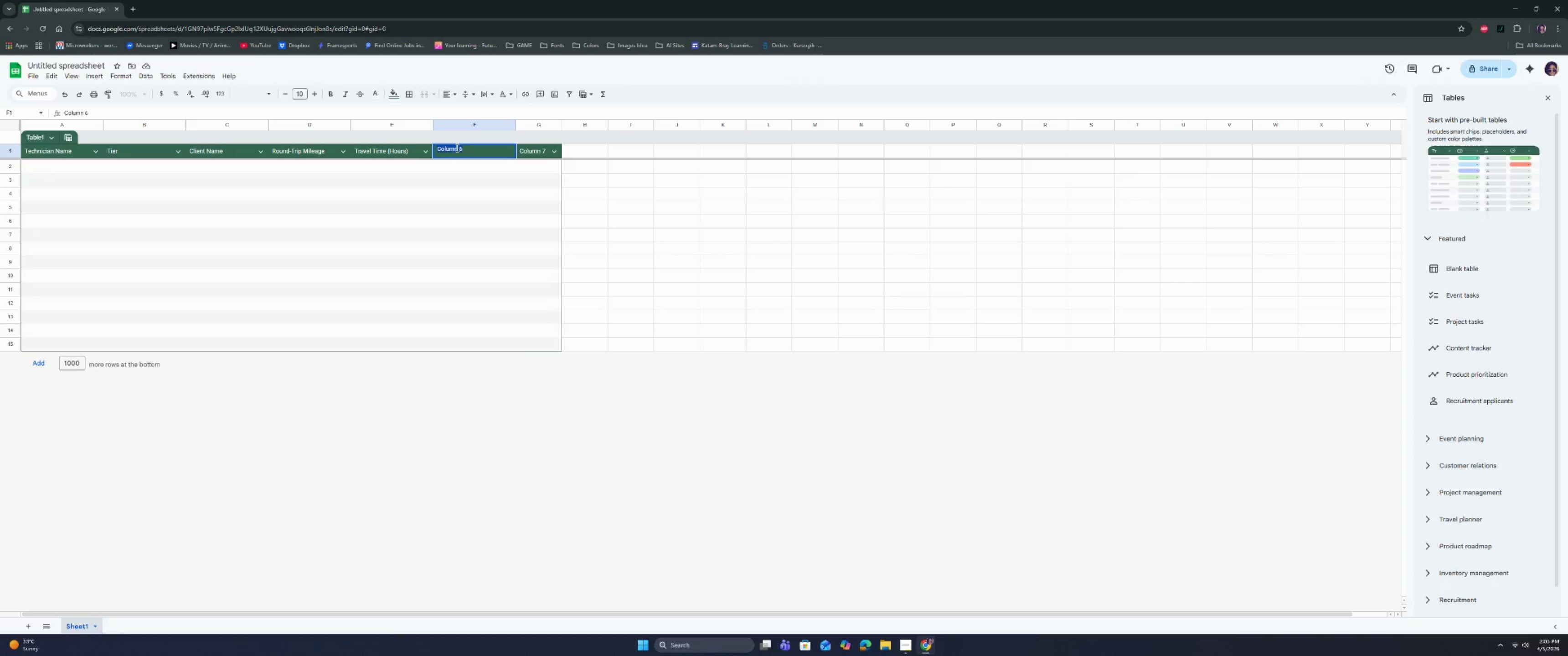 
type(On=)
key(Backspace)
type(-site Work (Hours))
 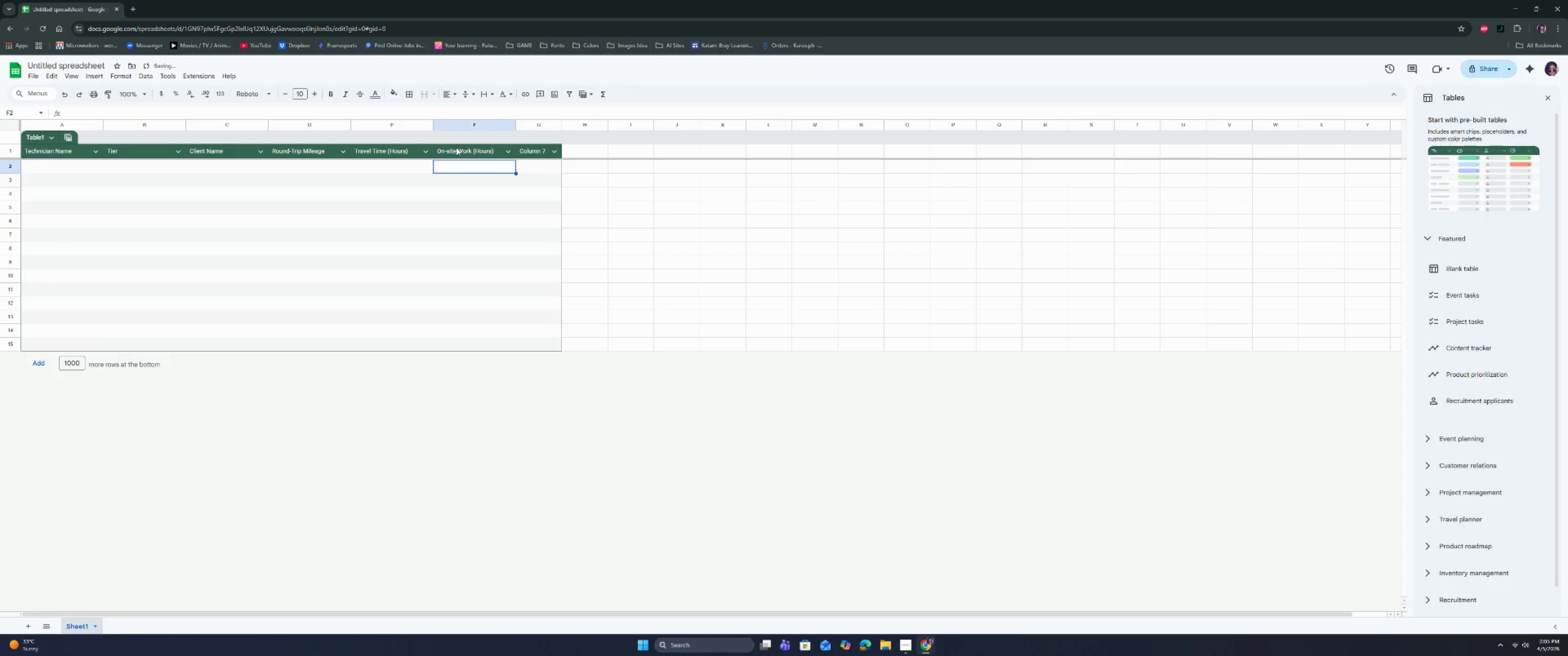 
 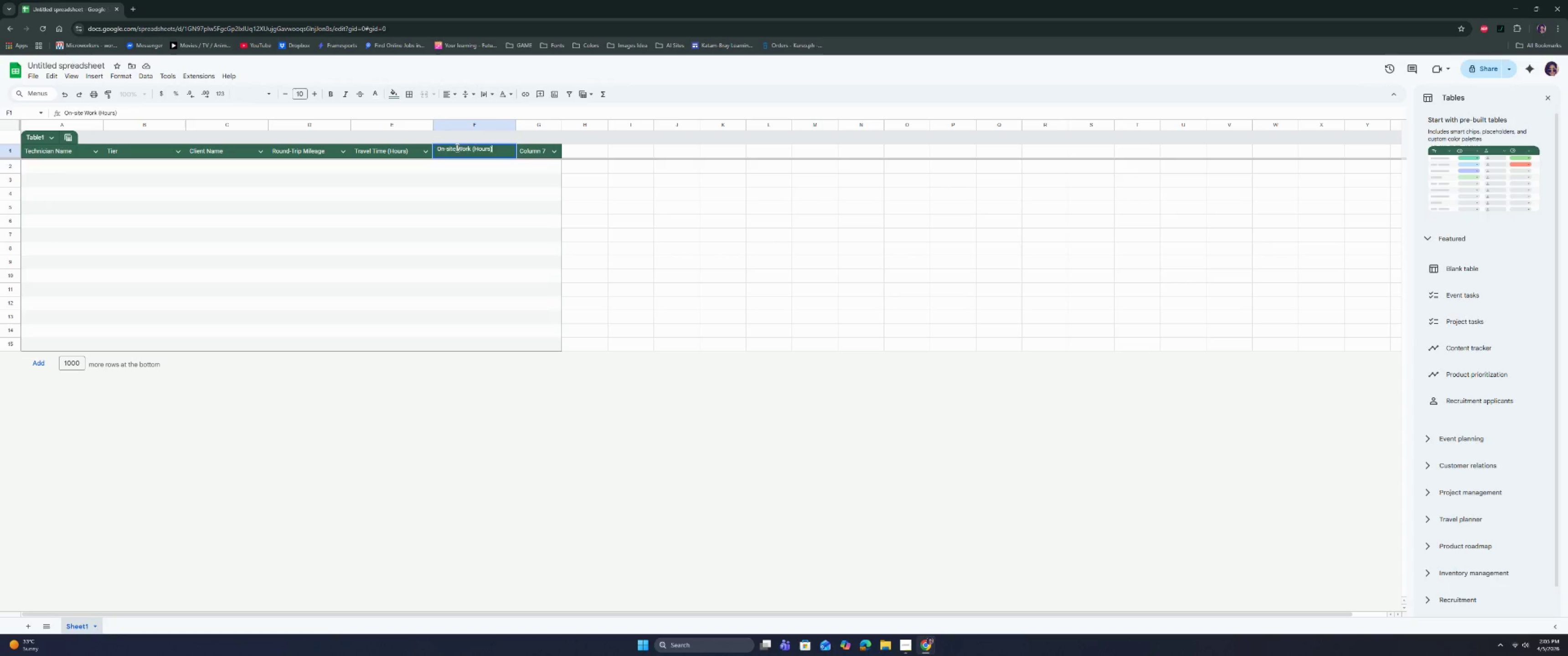 
key(Enter)
 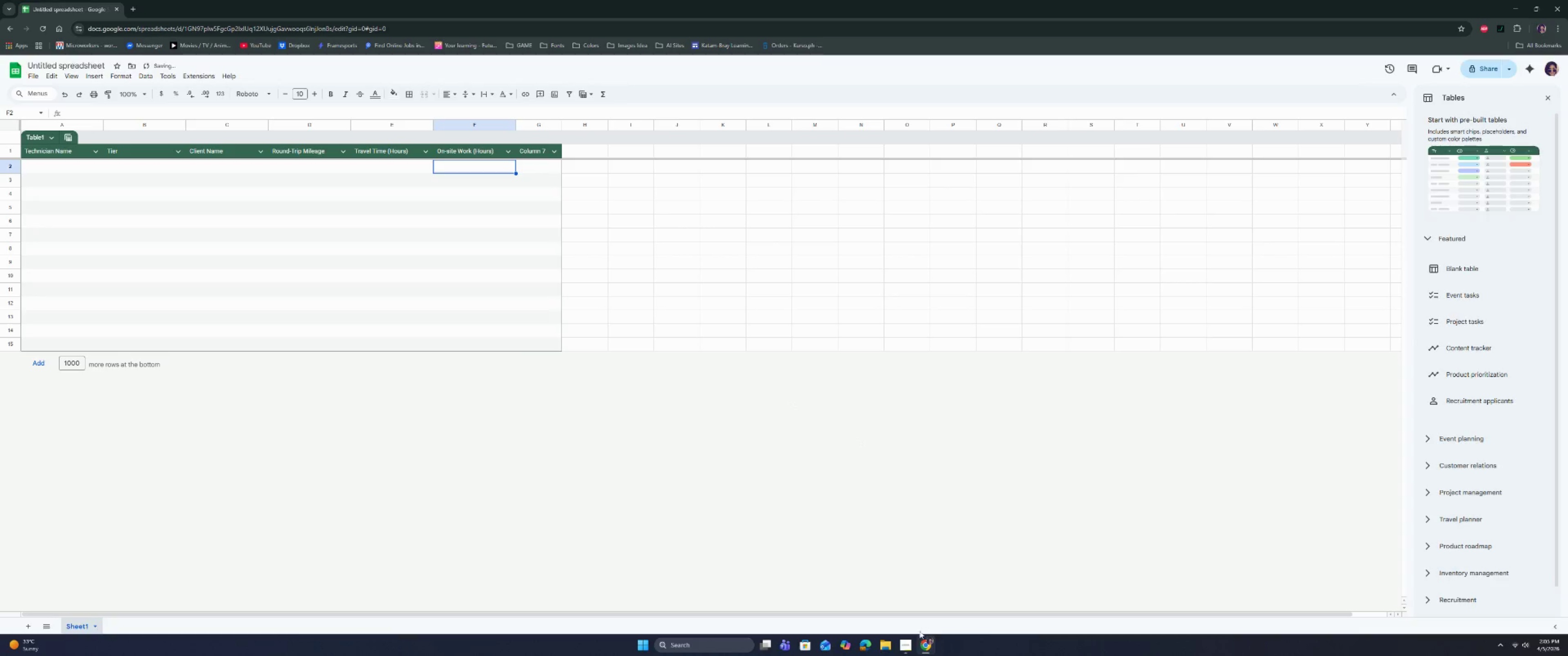 
left_click([910, 644])
 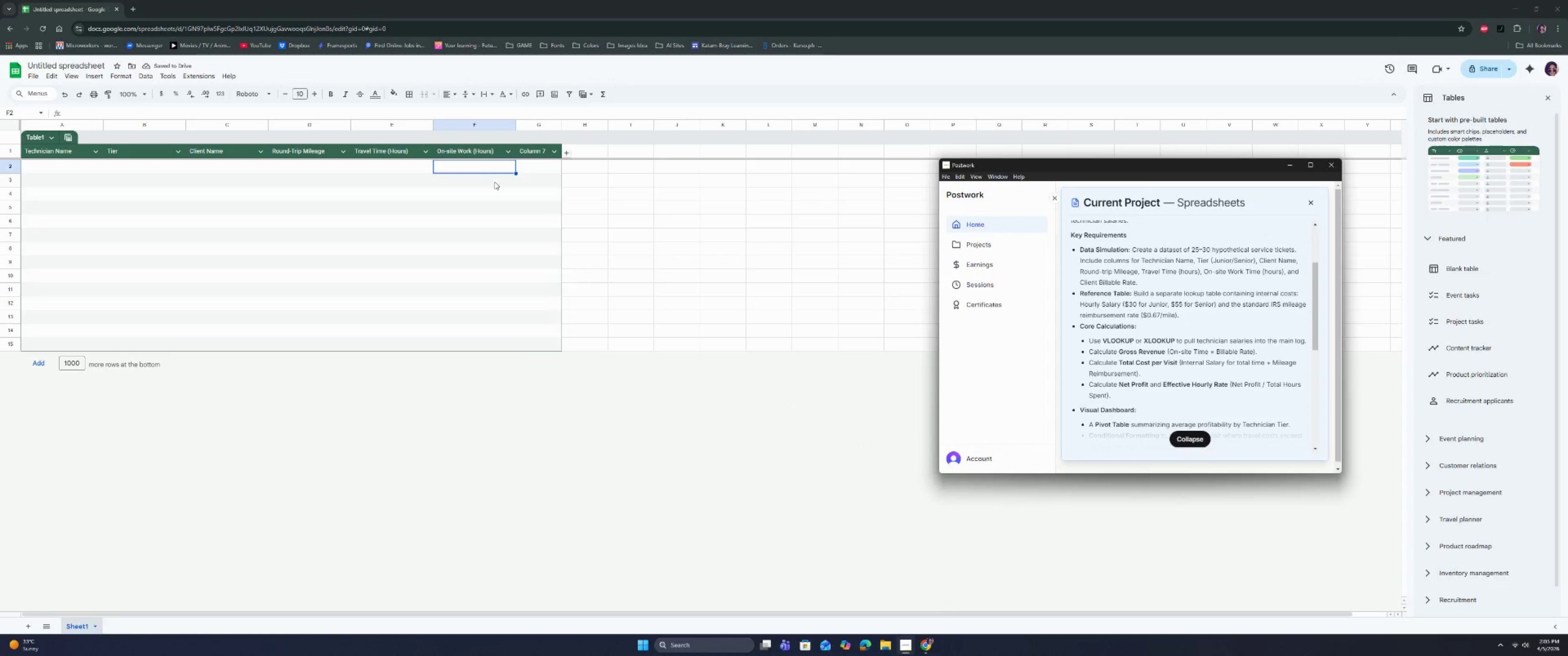 
double_click([461, 150])
 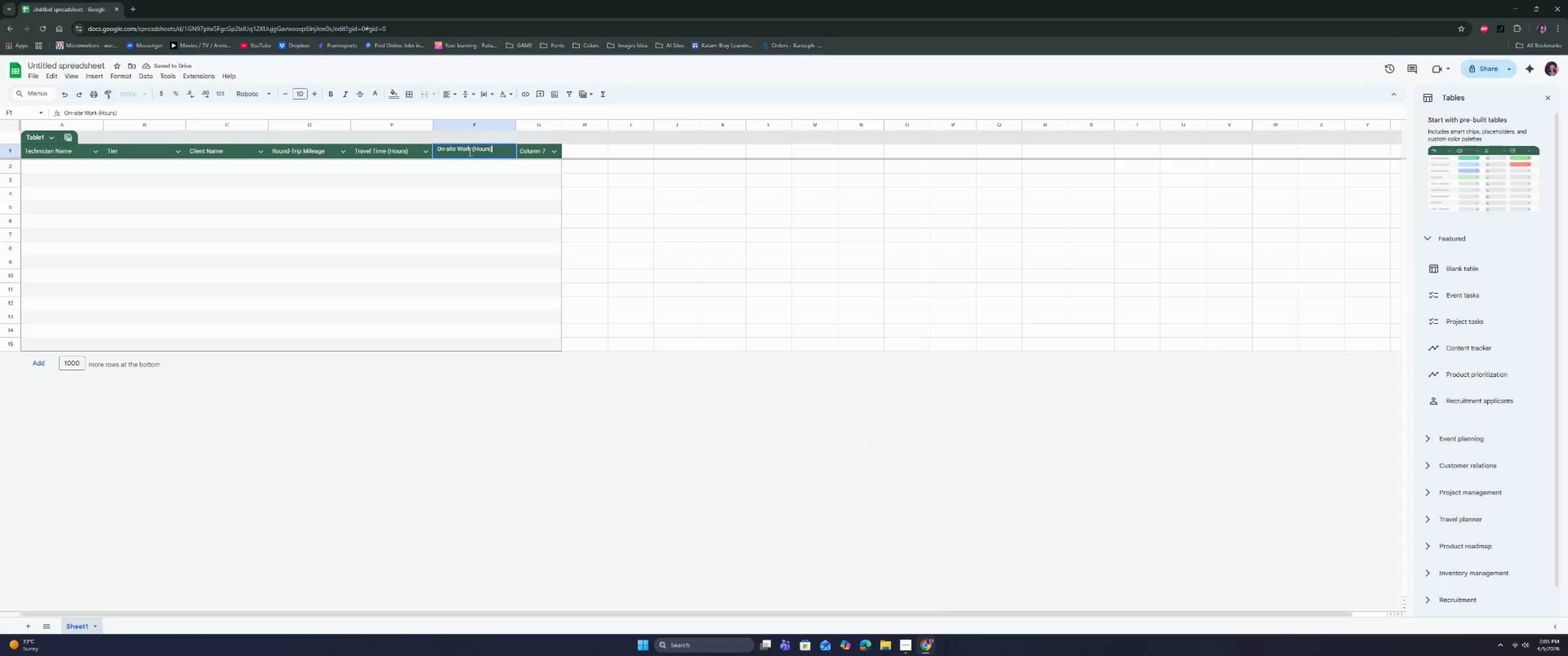 
left_click([471, 150])
 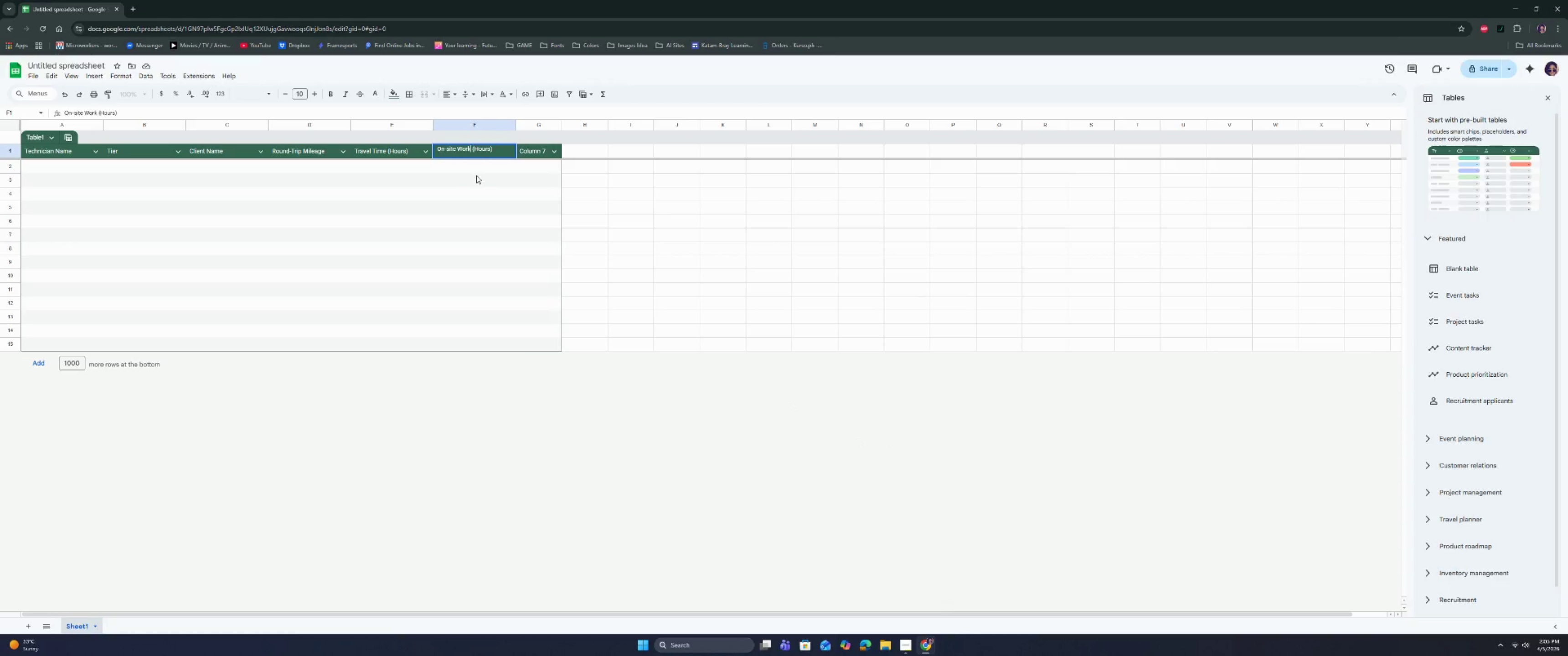 
type( a)
key(Backspace)
type(Time)
key(Tab)
 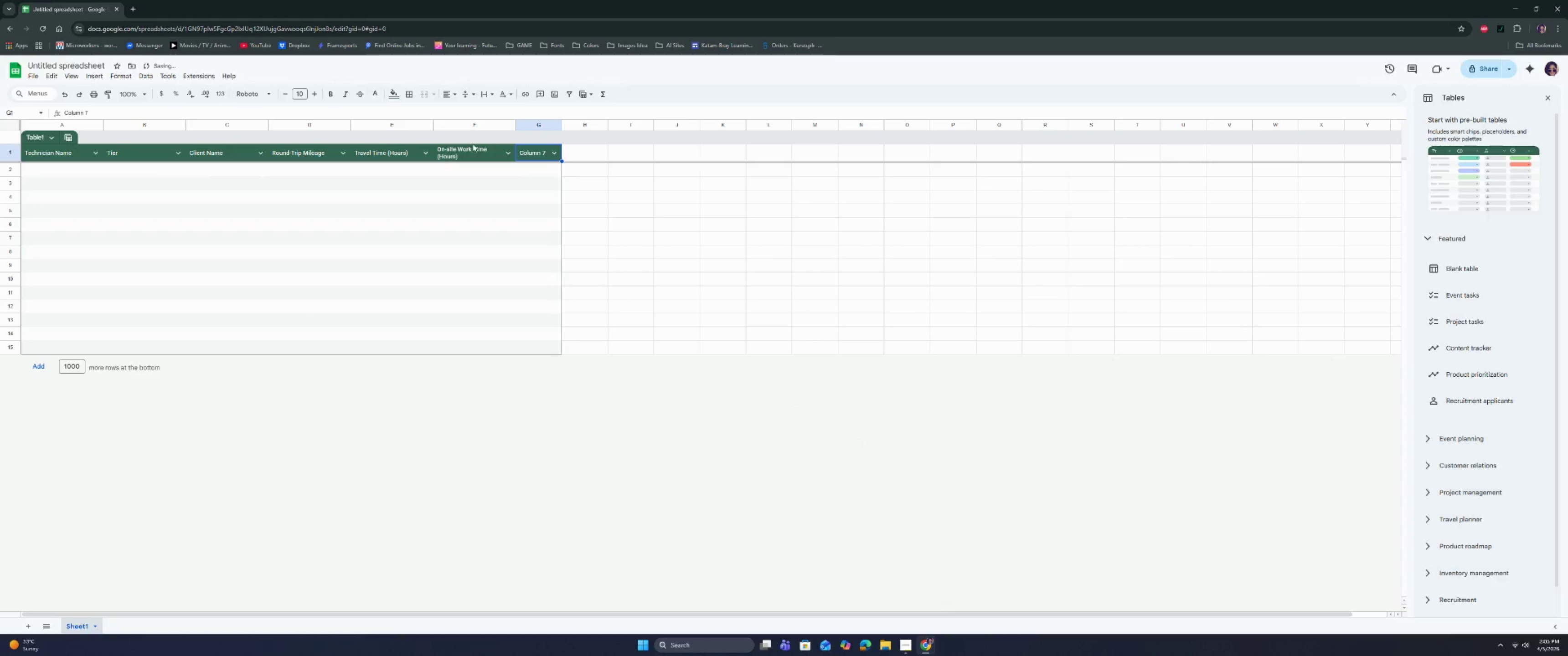 
double_click([480, 149])
 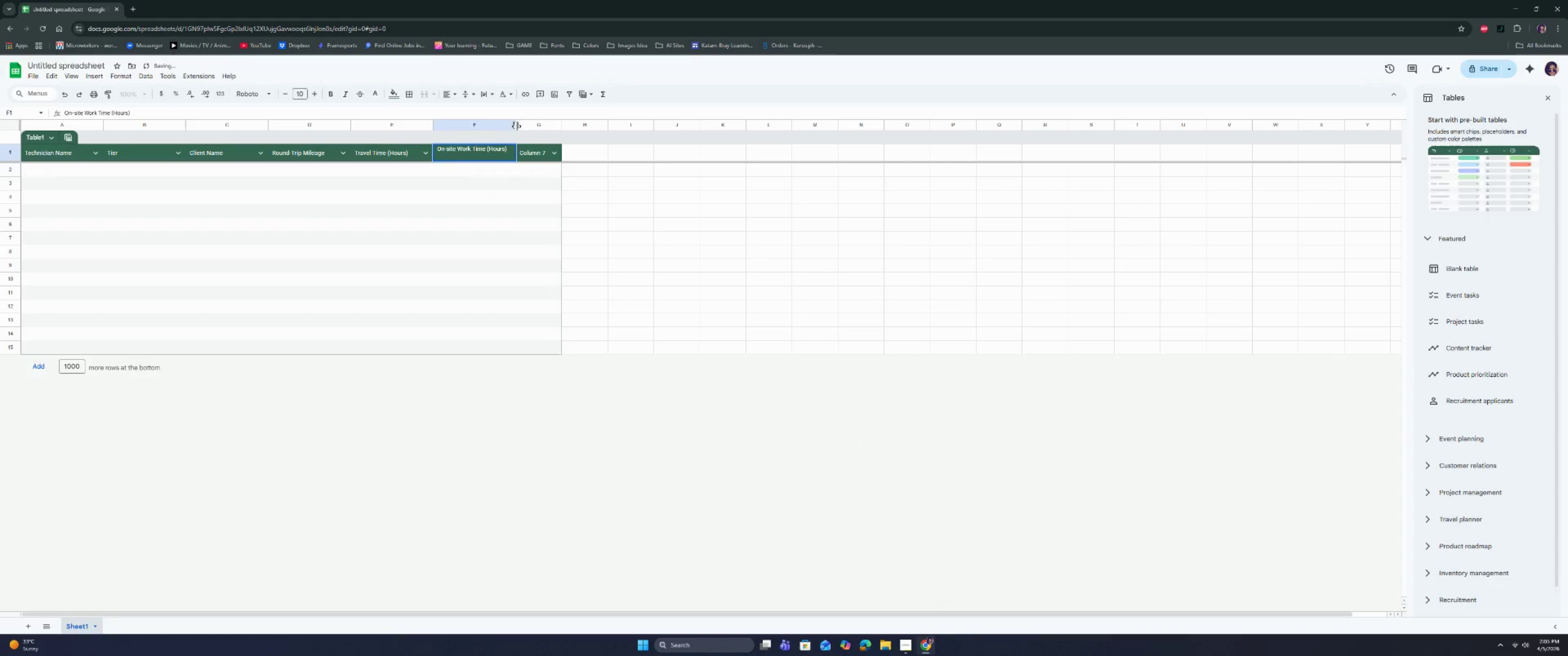 
double_click([518, 125])
 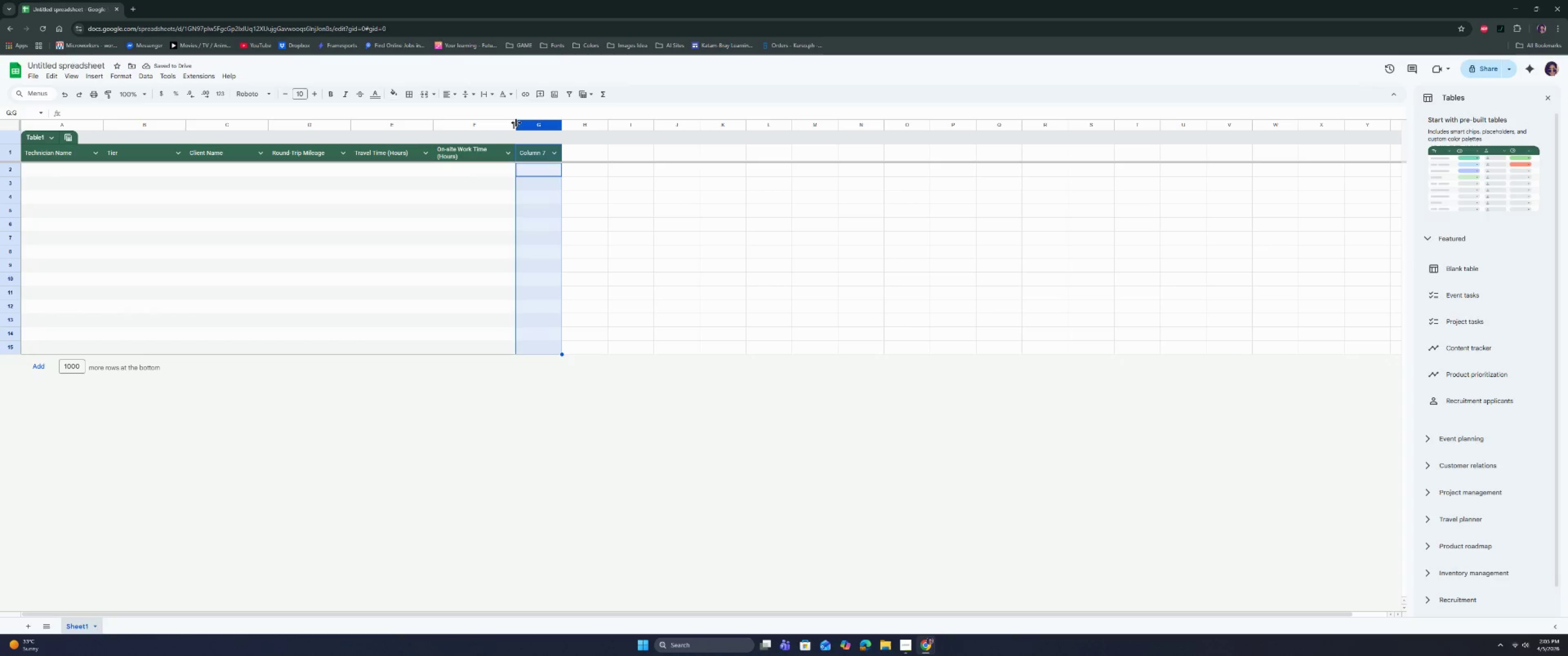 
triple_click([516, 123])
 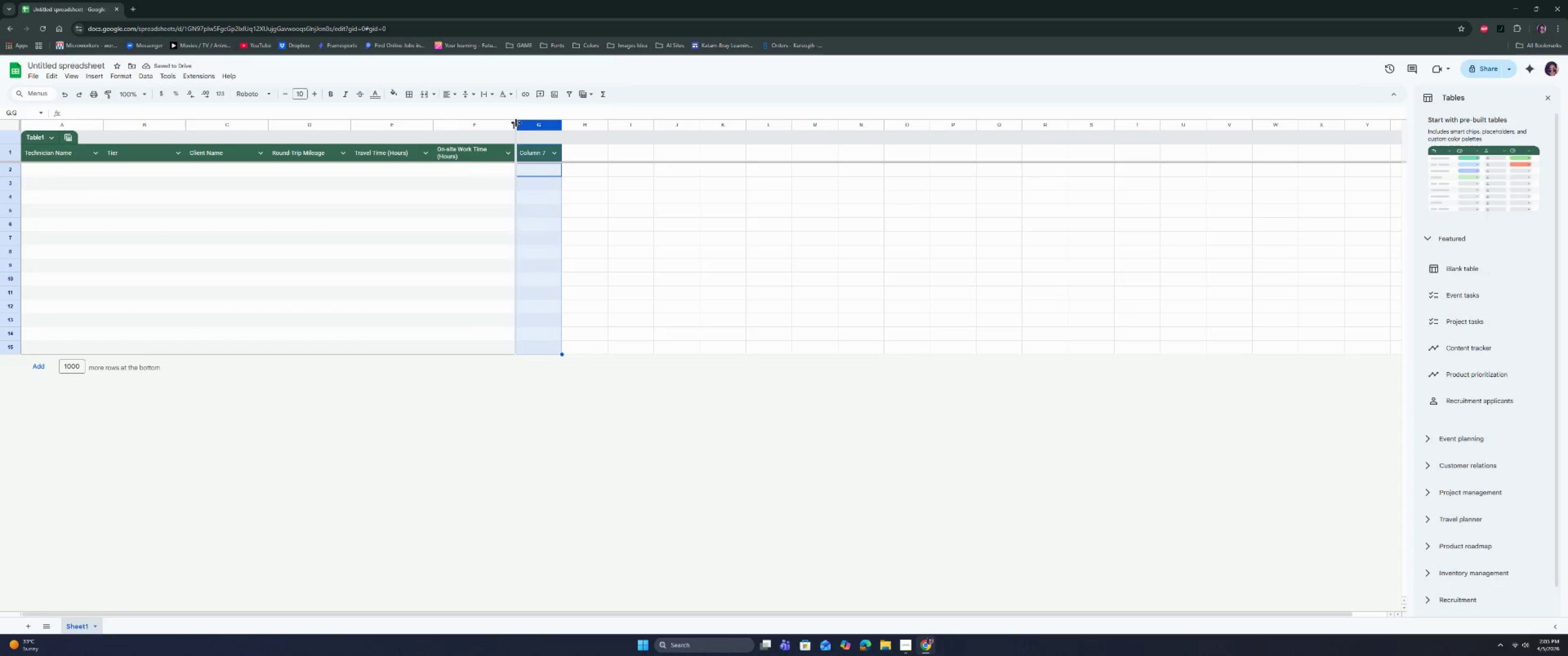 
triple_click([516, 123])
 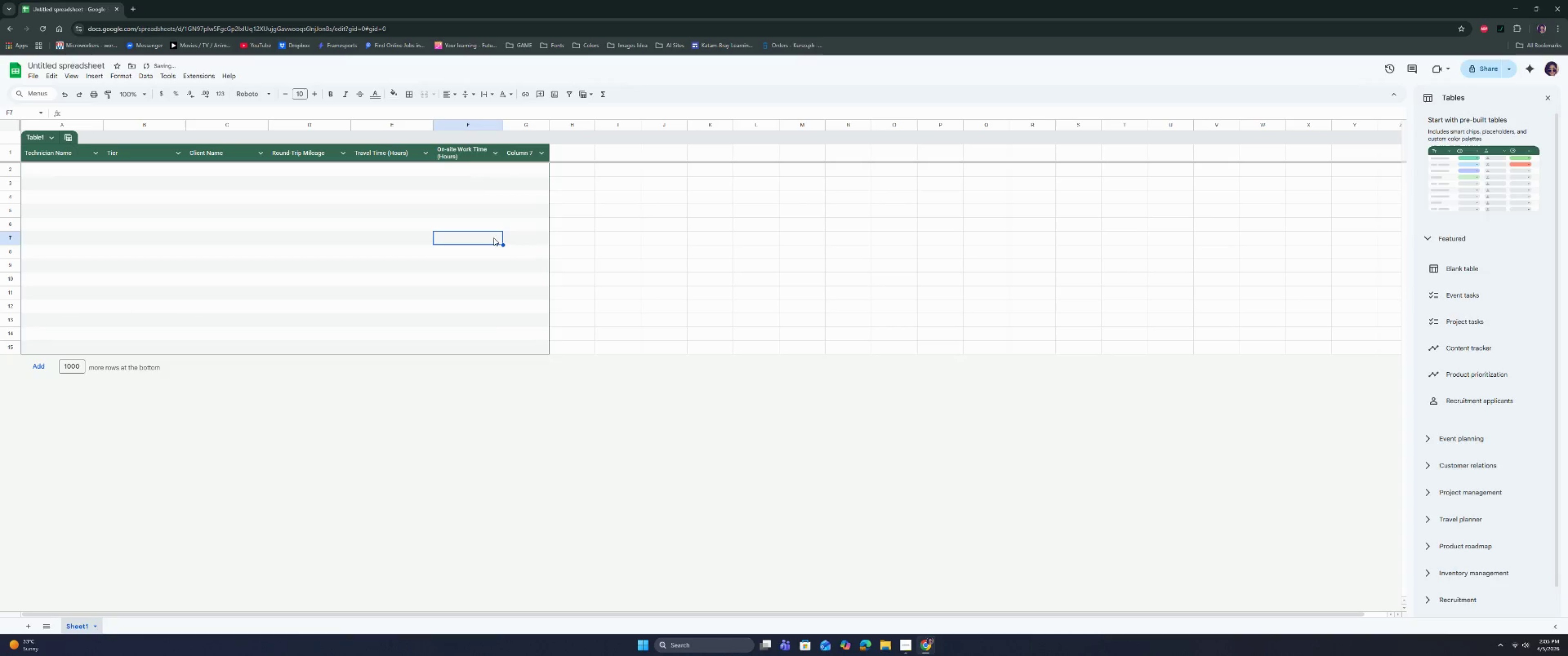 
double_click([469, 154])
 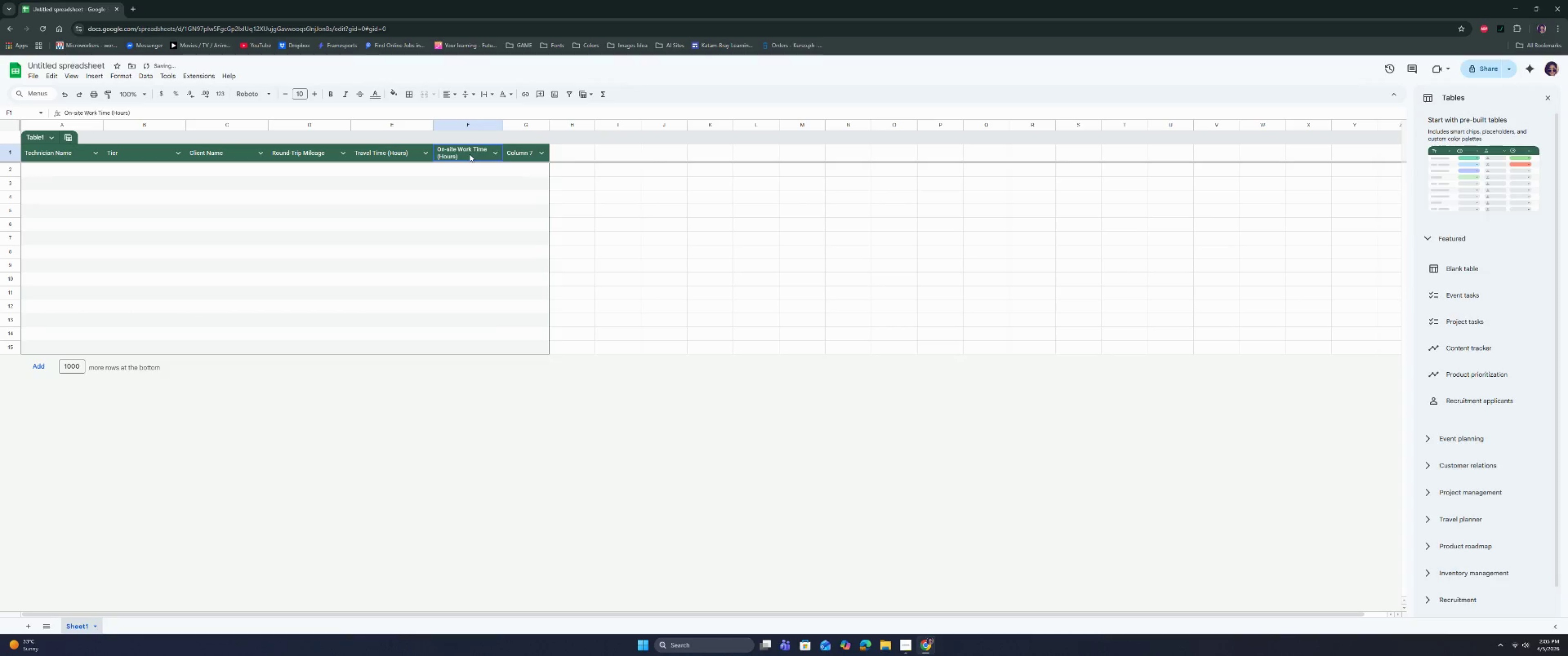 
triple_click([469, 154])
 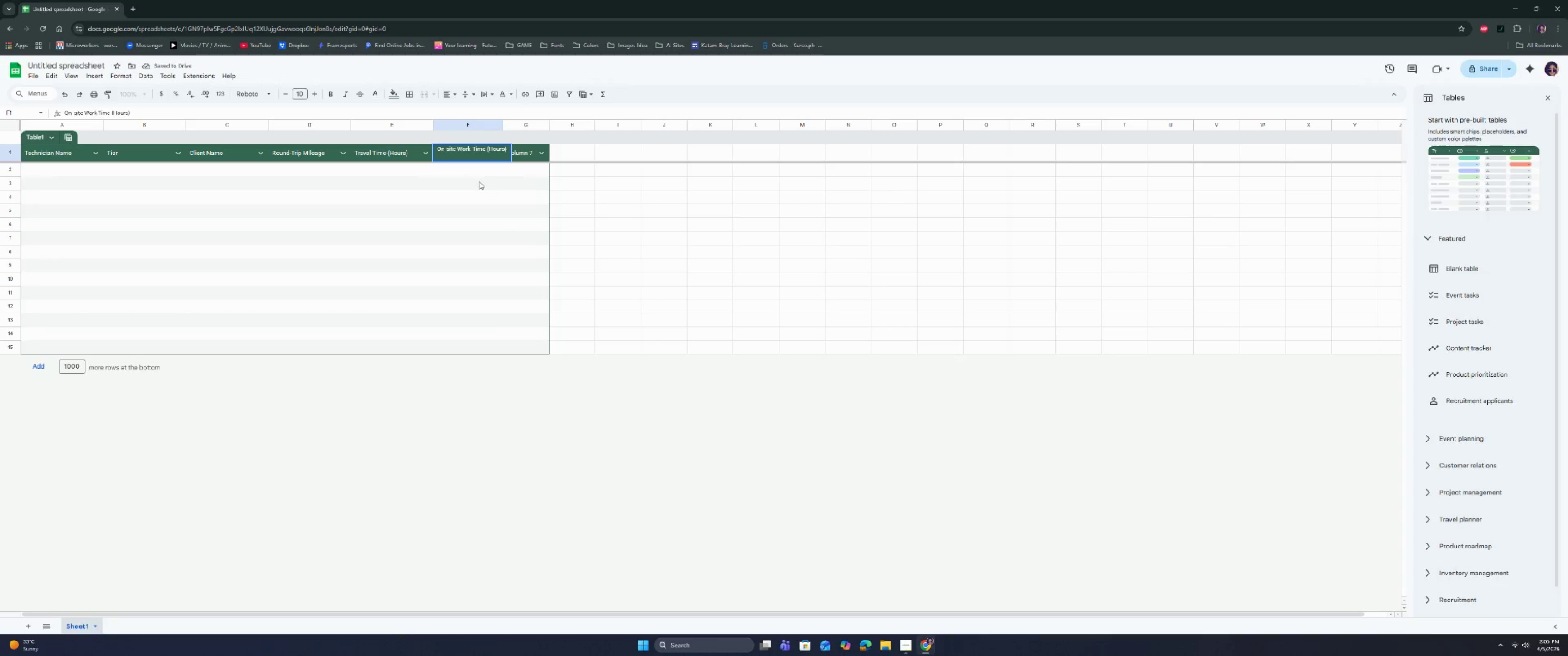 
left_click([477, 174])
 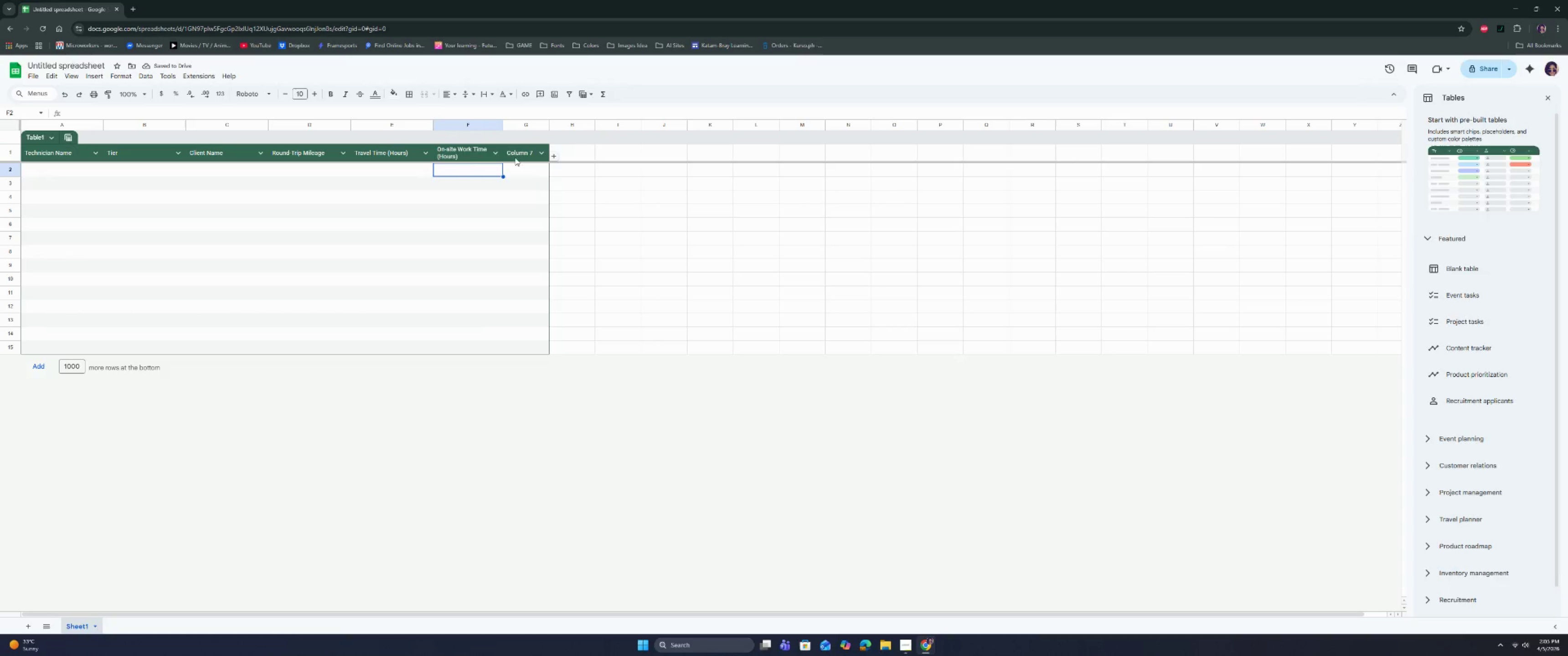 
left_click([524, 154])
 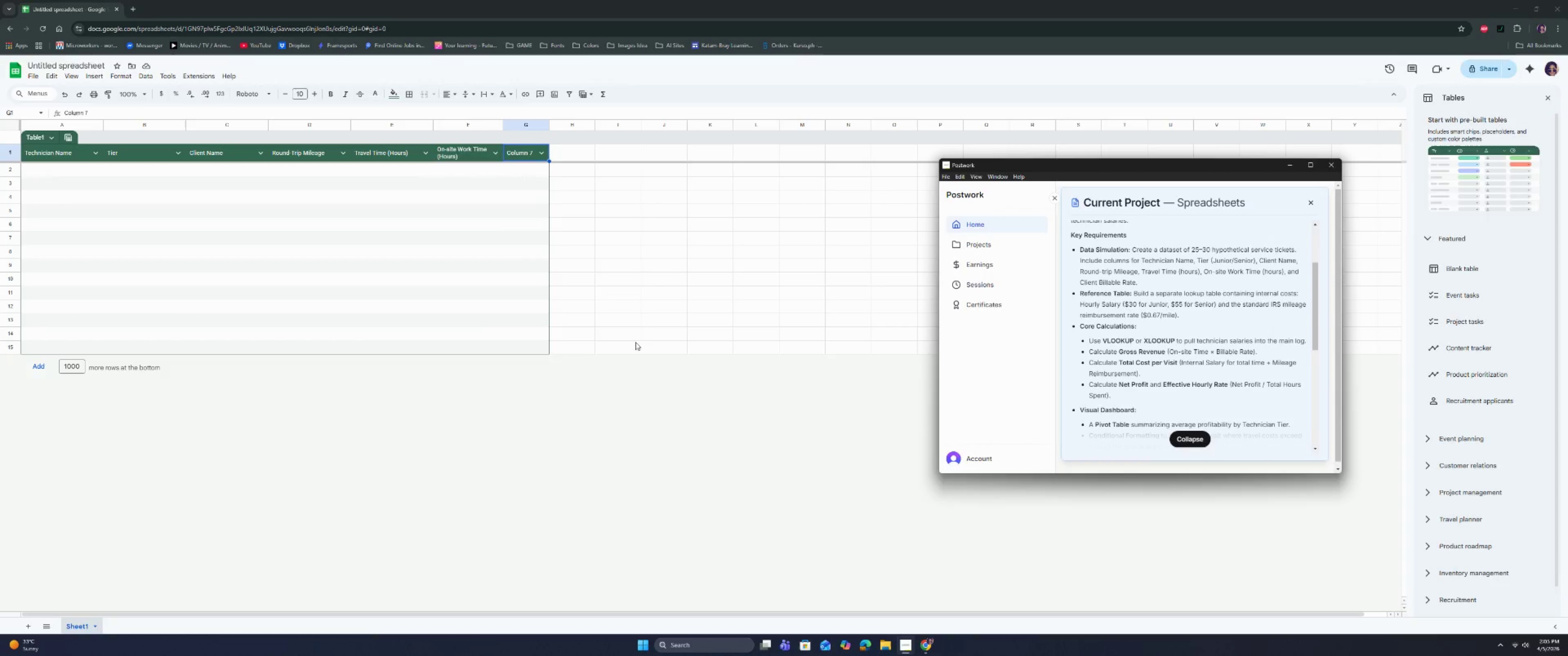 
double_click([519, 154])
 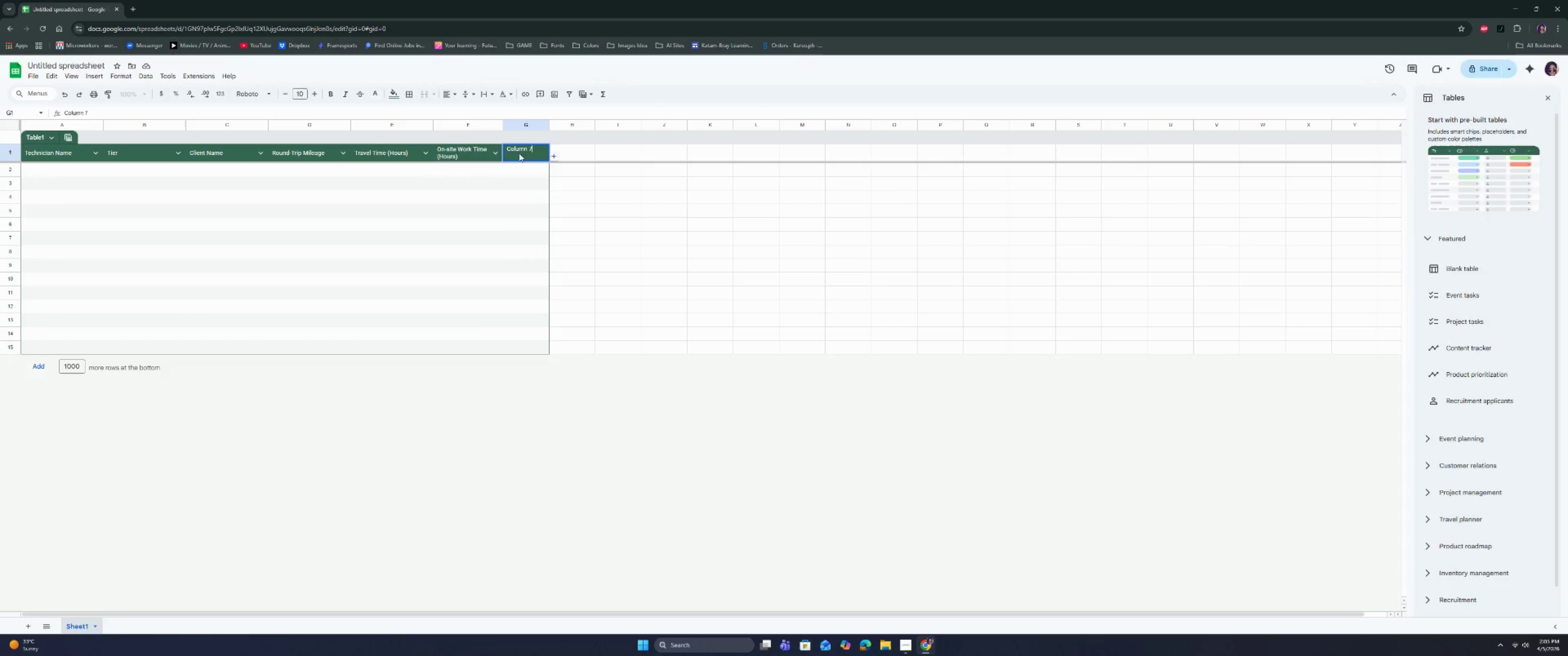 
triple_click([519, 154])
 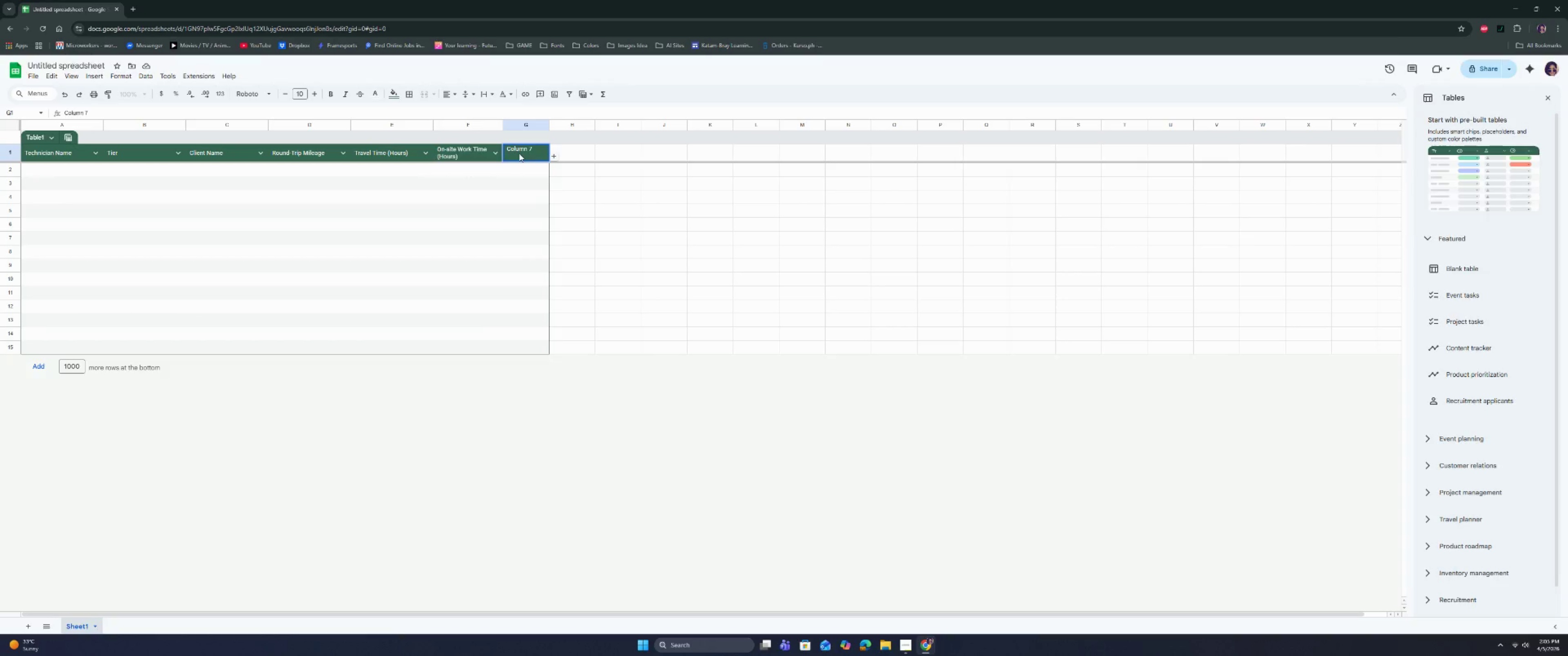 
key(Control+A)
 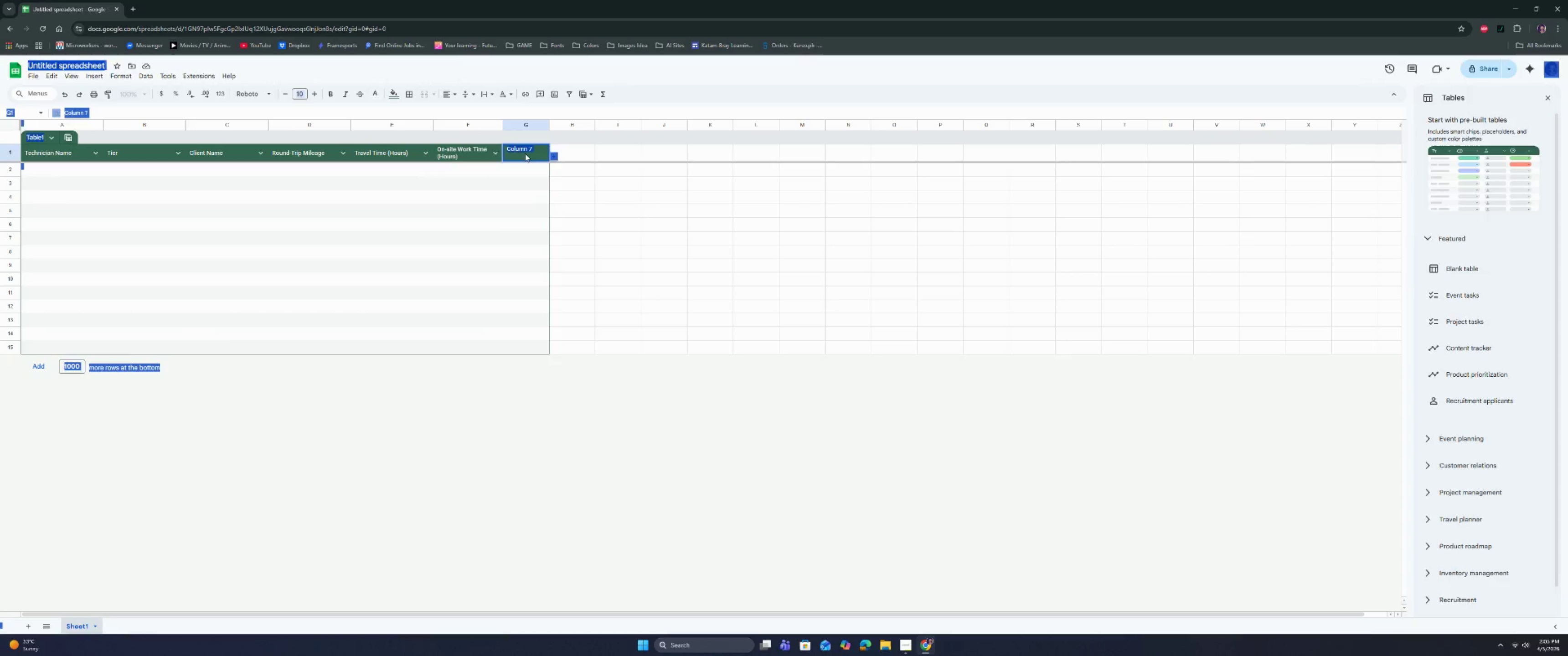 
left_click([525, 154])
 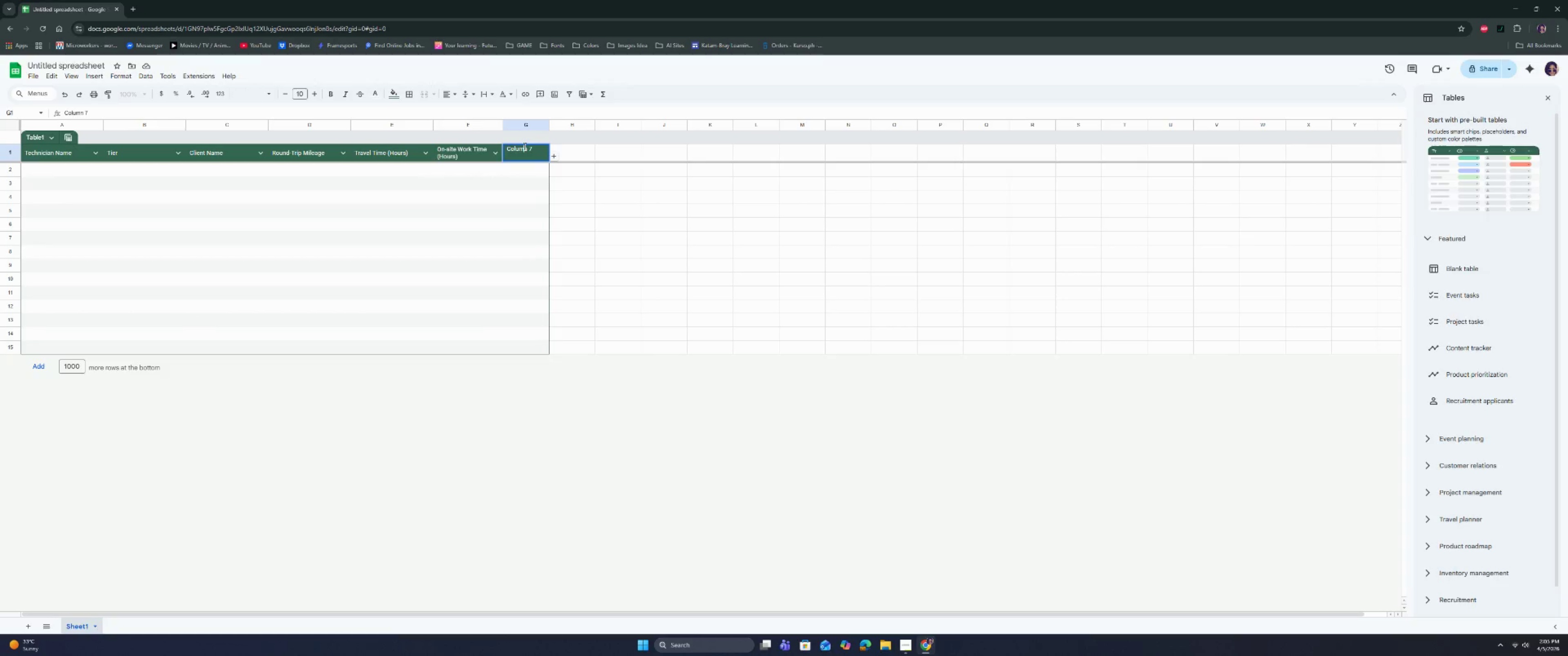 
double_click([524, 146])
 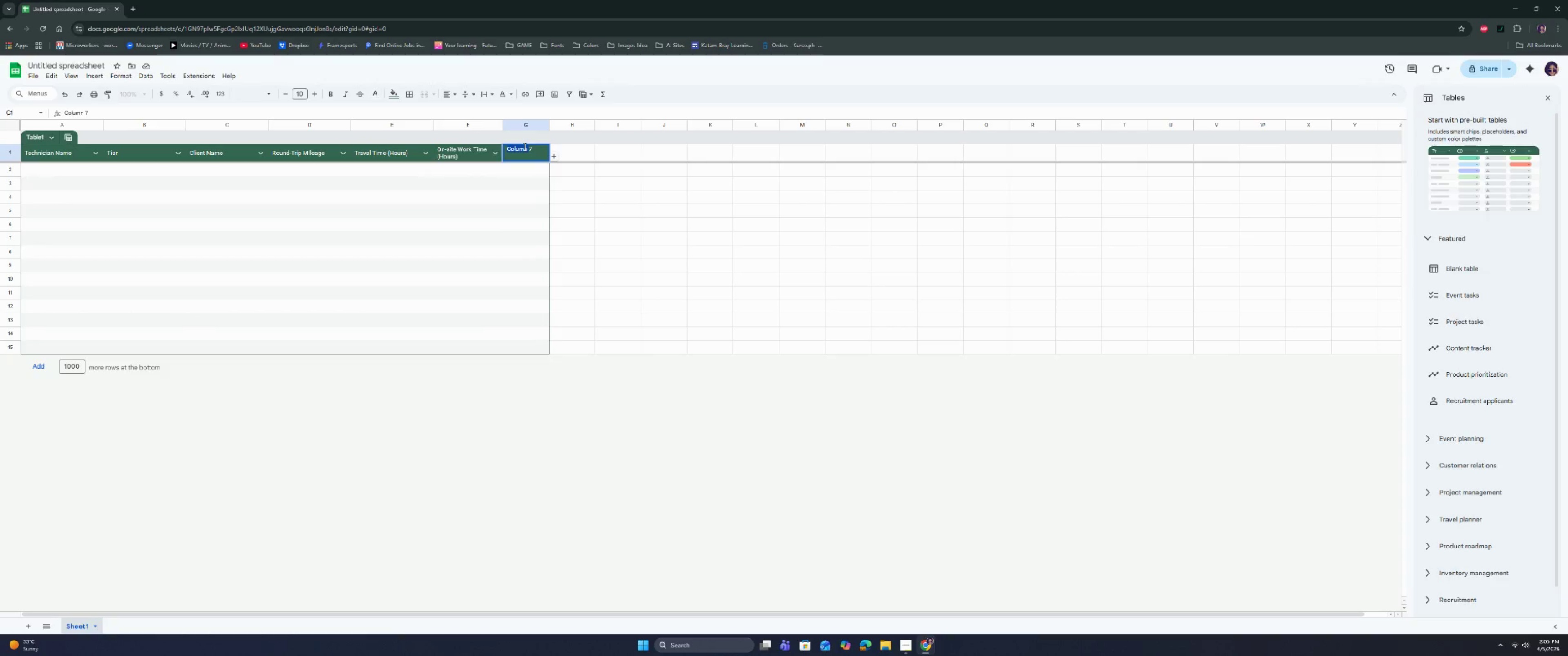 
triple_click([524, 146])
 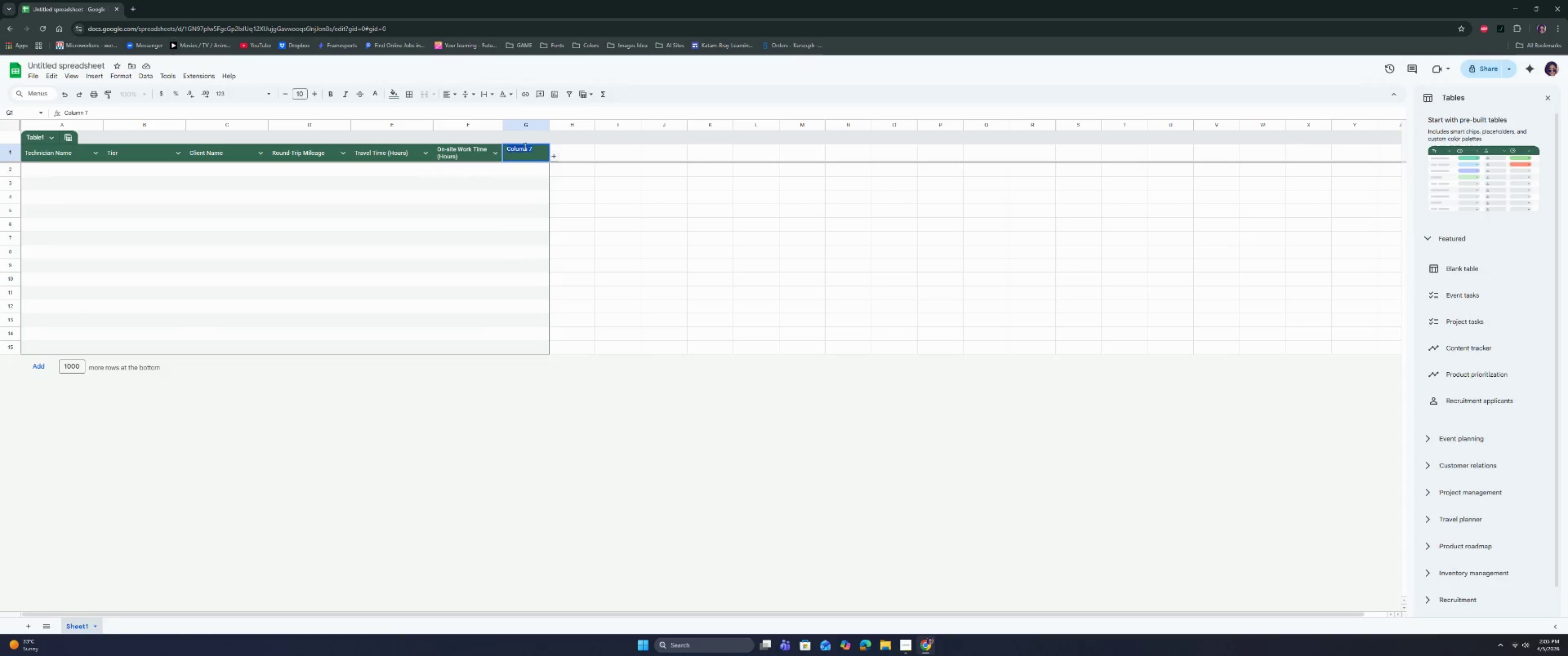 
type(Client Billable Rate)
 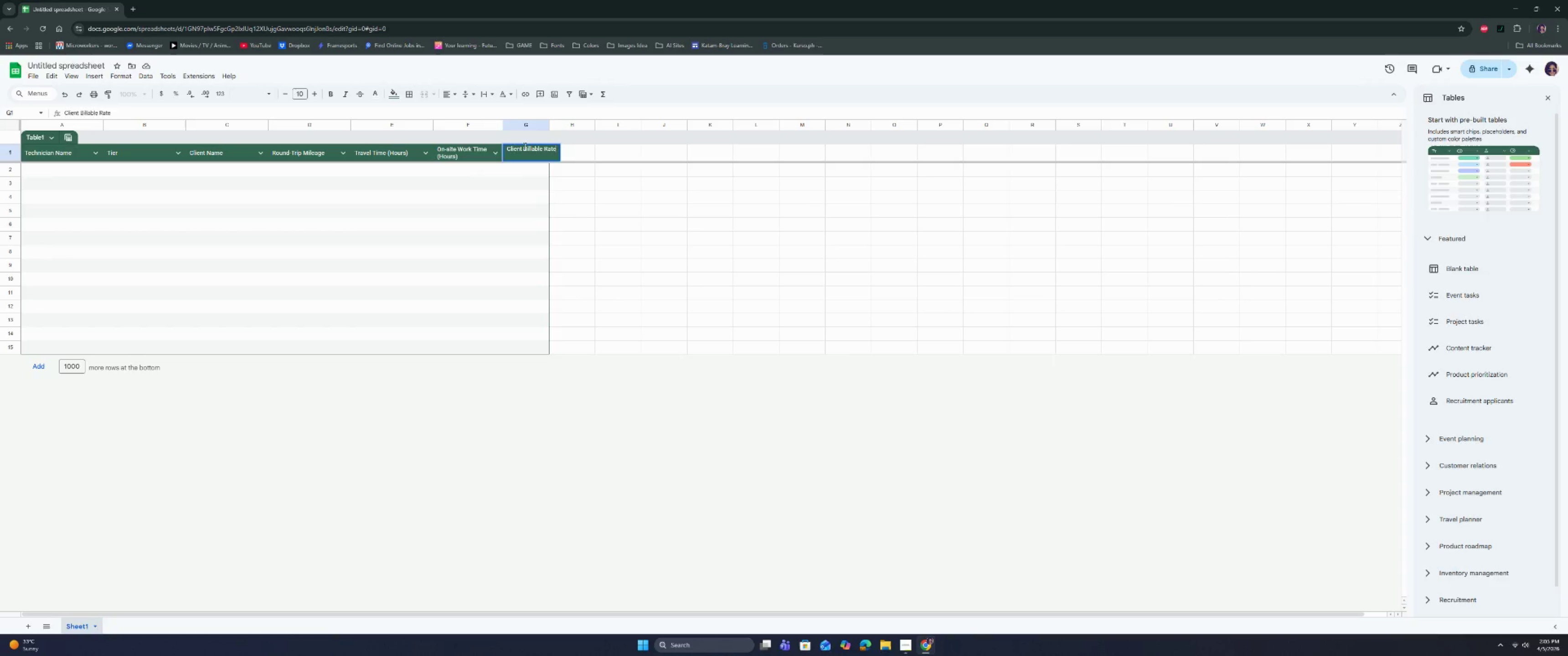 
key(Enter)
 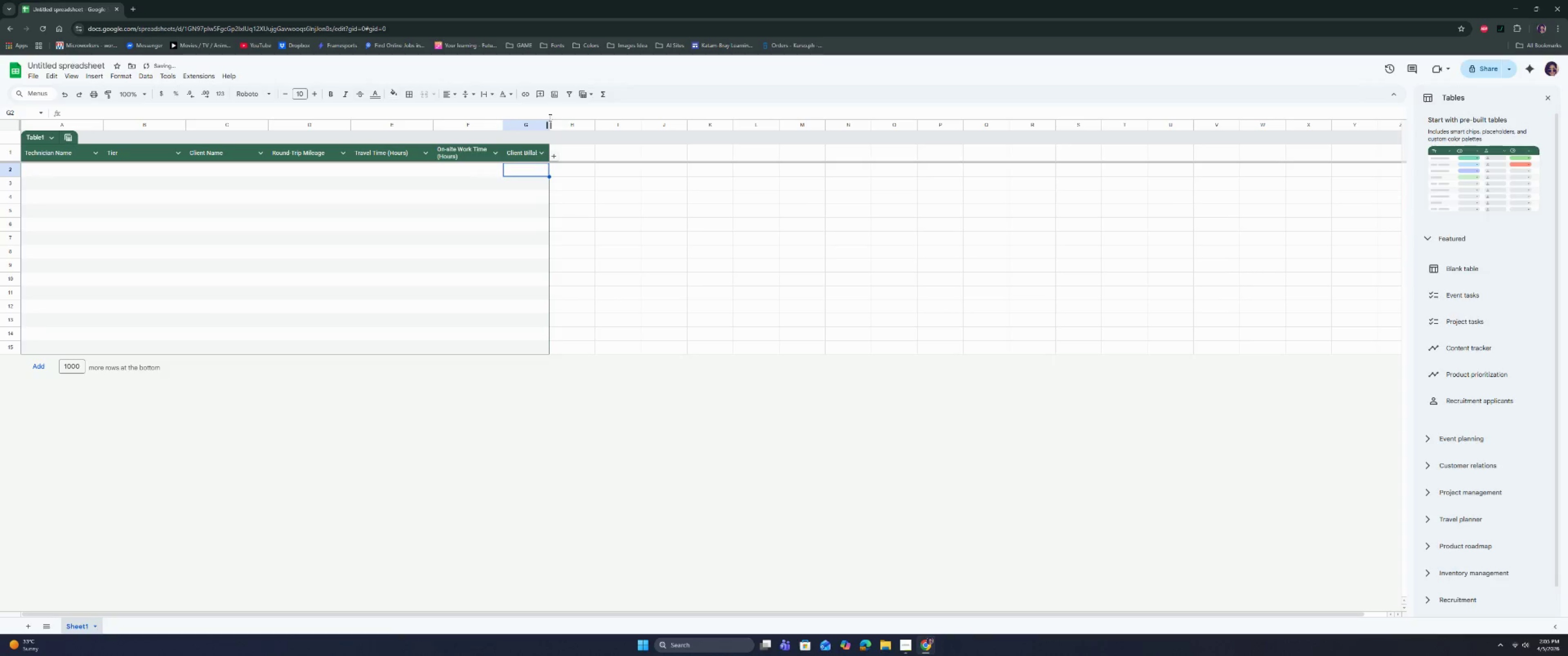 
double_click([548, 125])
 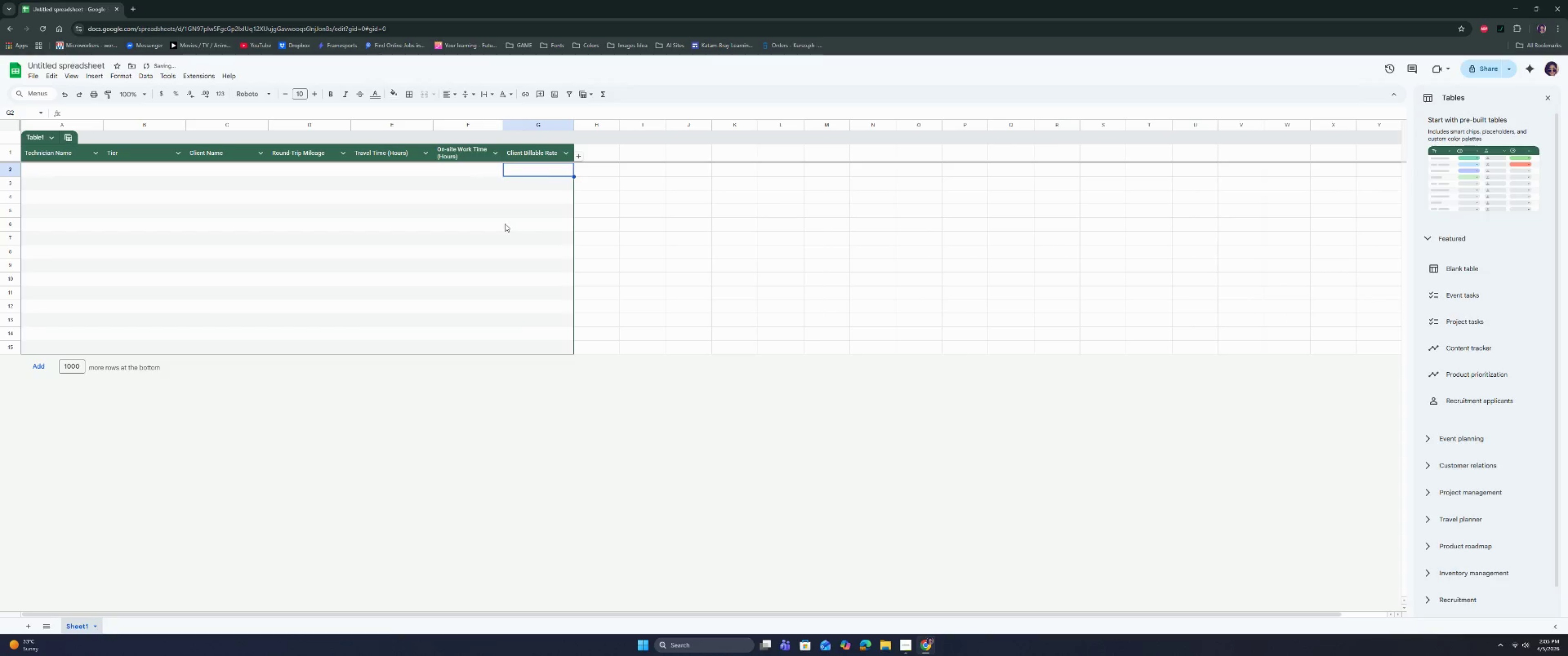 
triple_click([505, 224])
 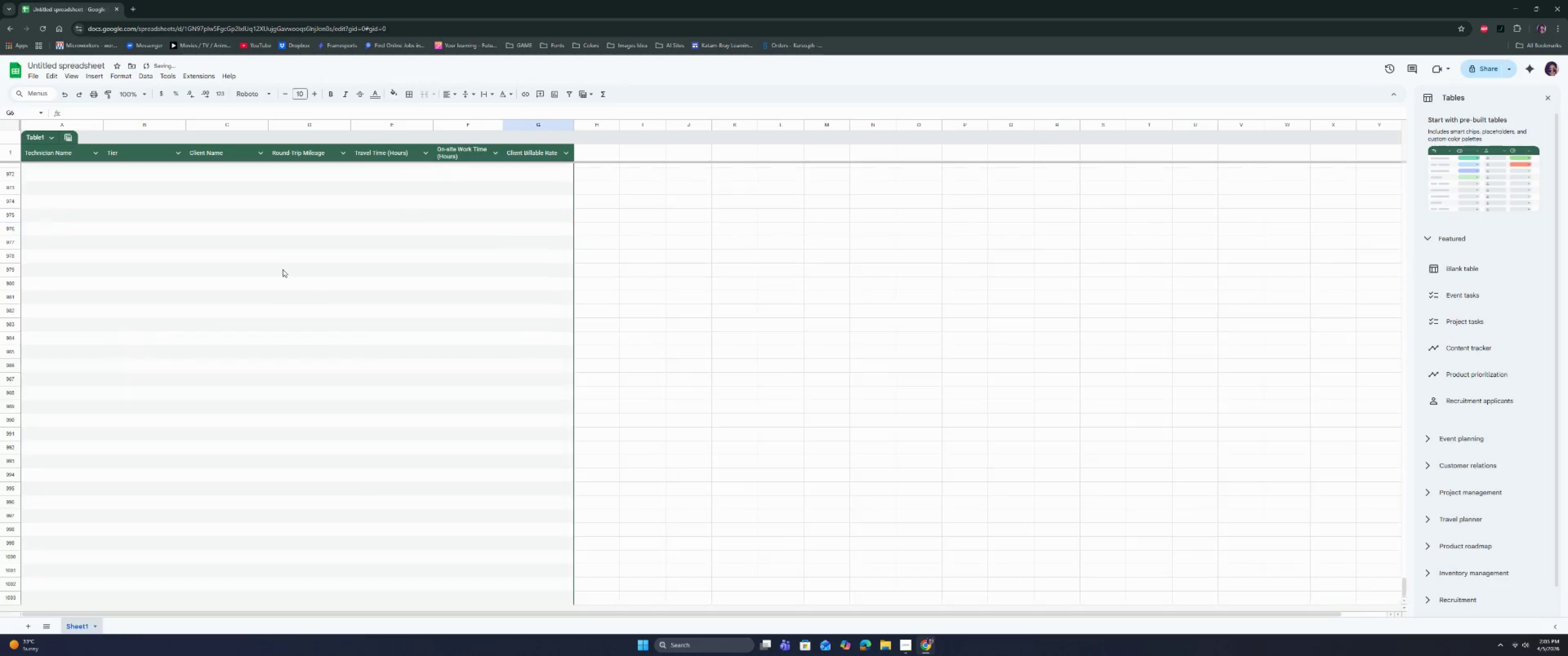 
left_click([525, 166])
 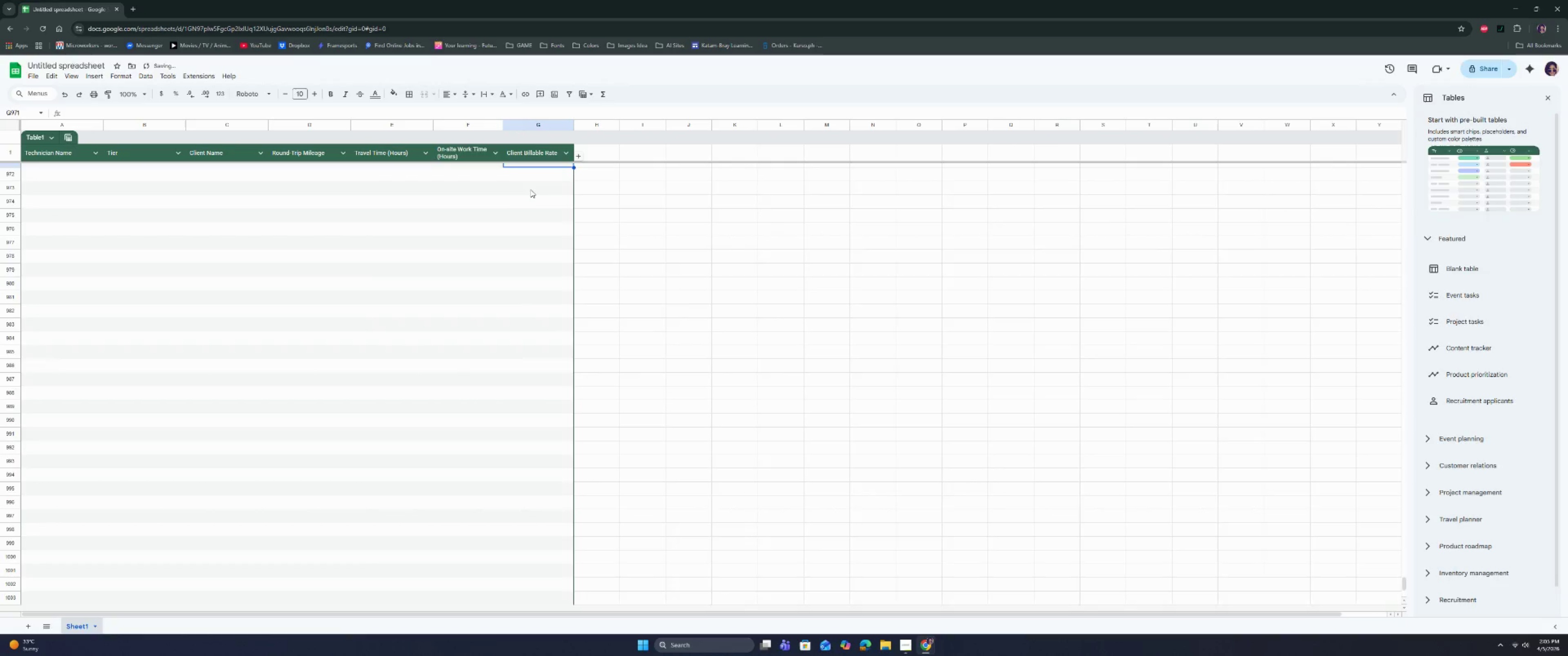 
scroll: coordinate [533, 190], scroll_direction: up, amount: 5.0
 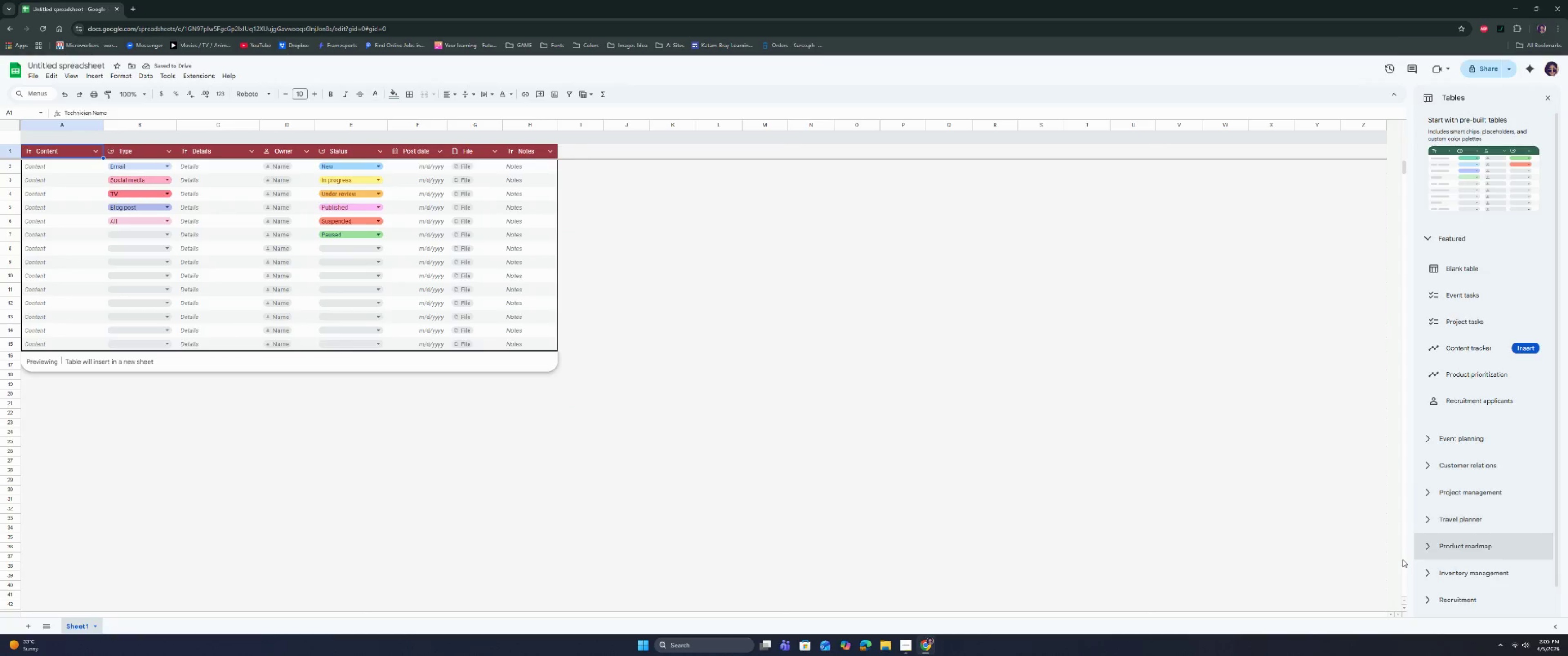 
left_click_drag(start_coordinate=[1402, 582], to_coordinate=[1380, 154])
 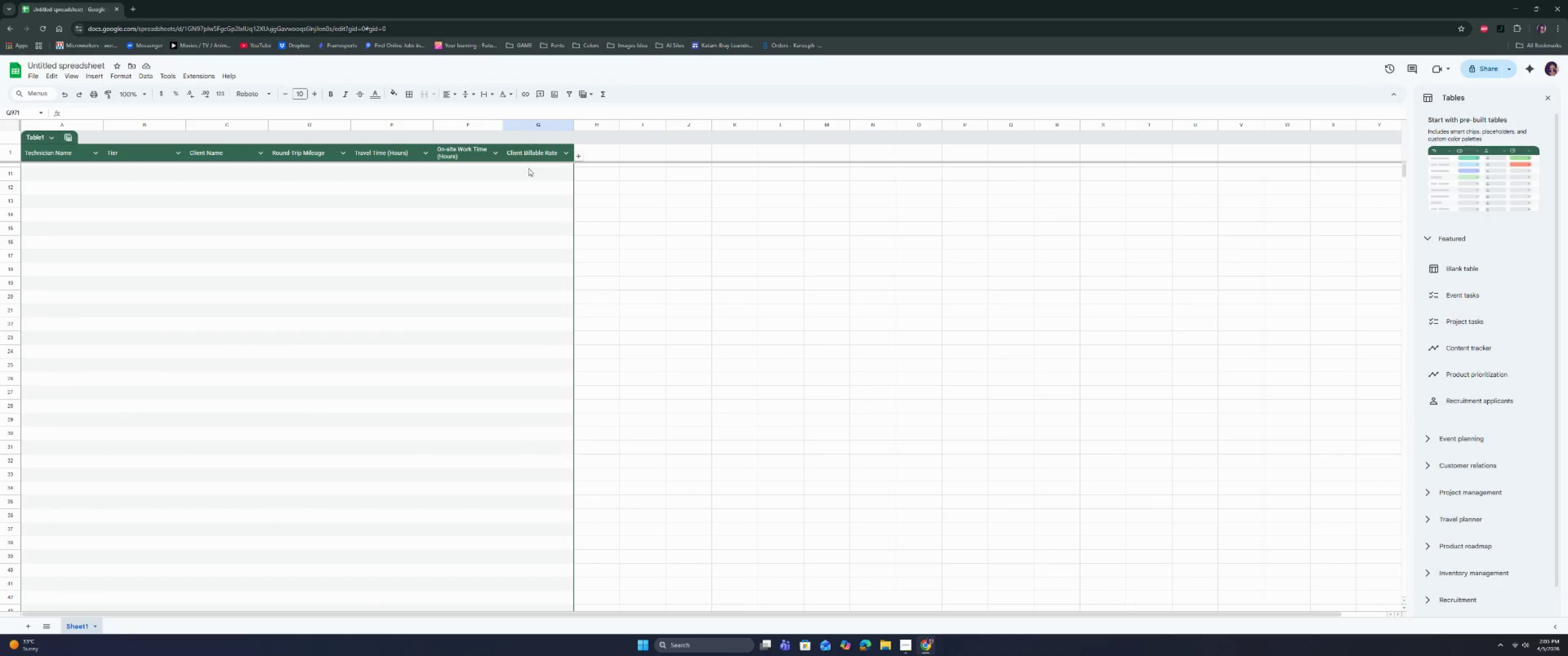 
hold_key(key=ControlLeft, duration=0.56)
 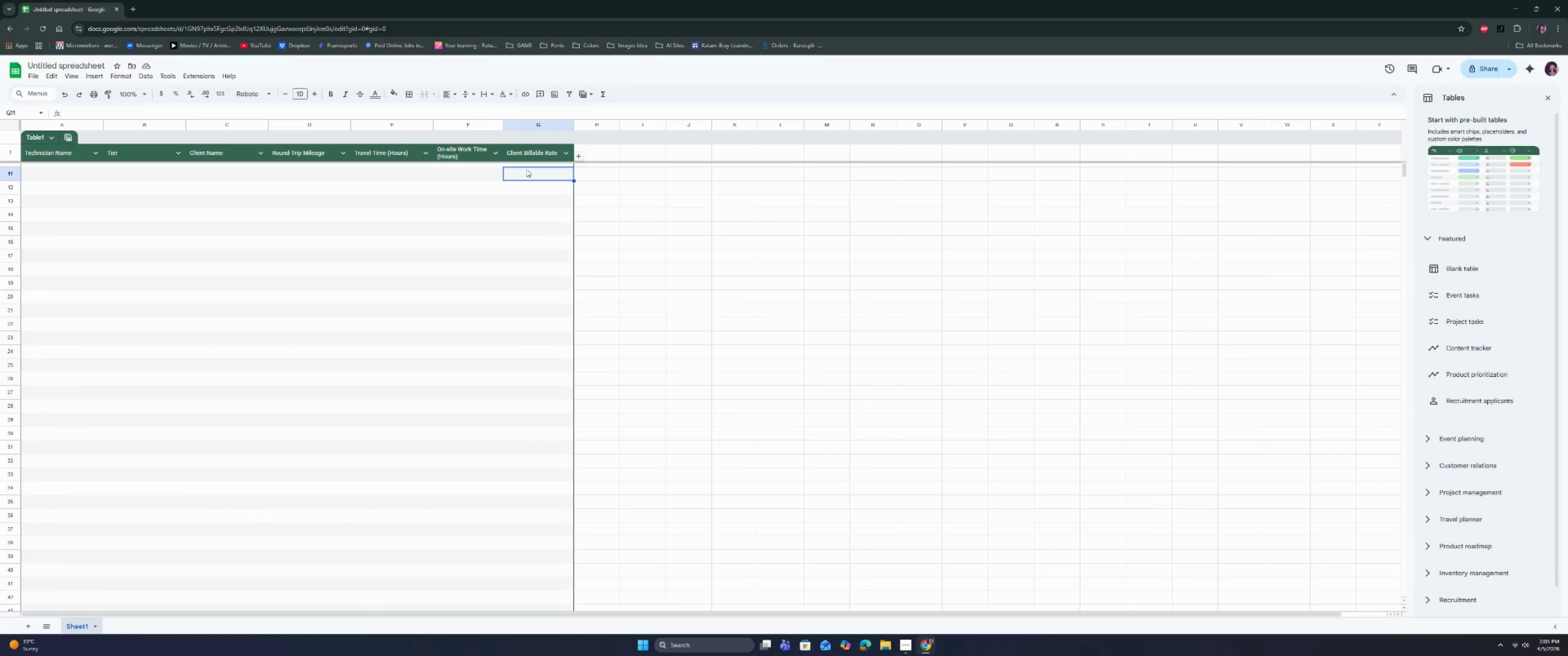 
hold_key(key=ShiftLeft, duration=0.46)
 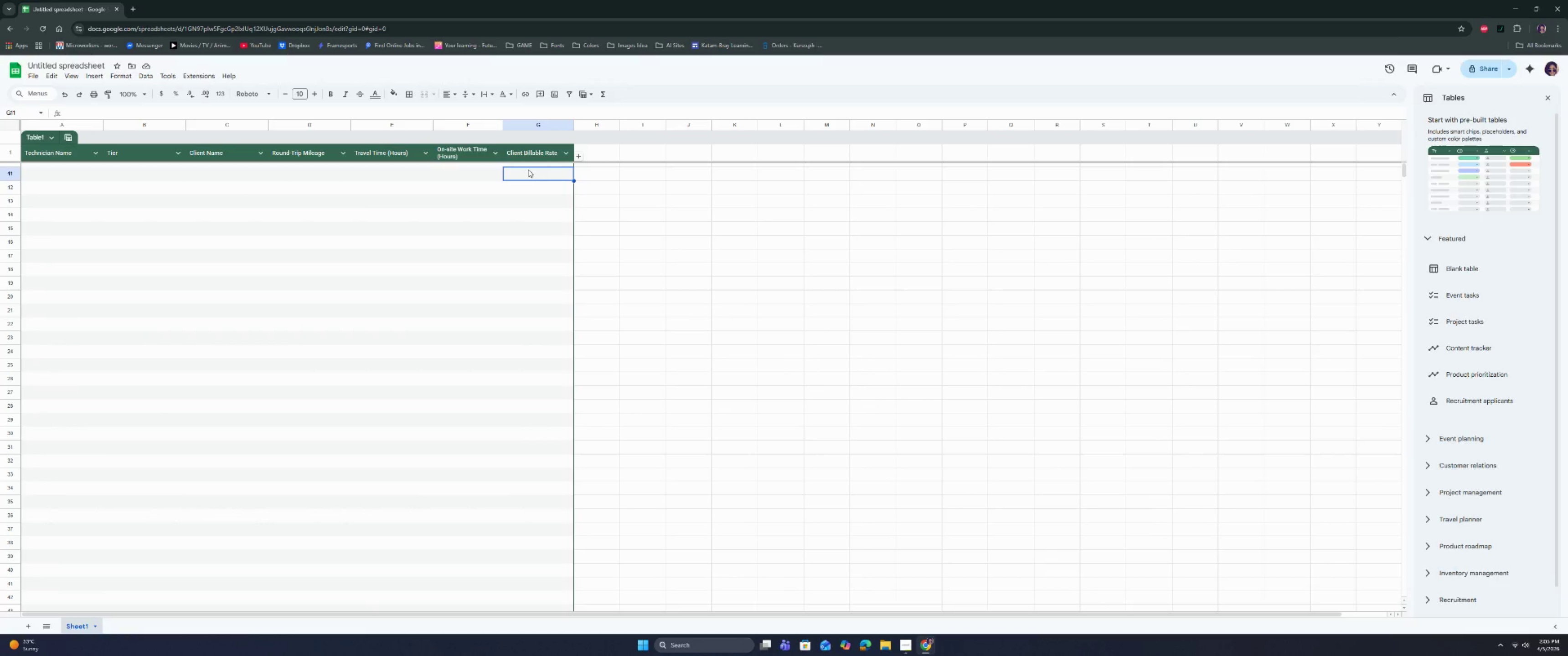 
left_click([529, 161])
 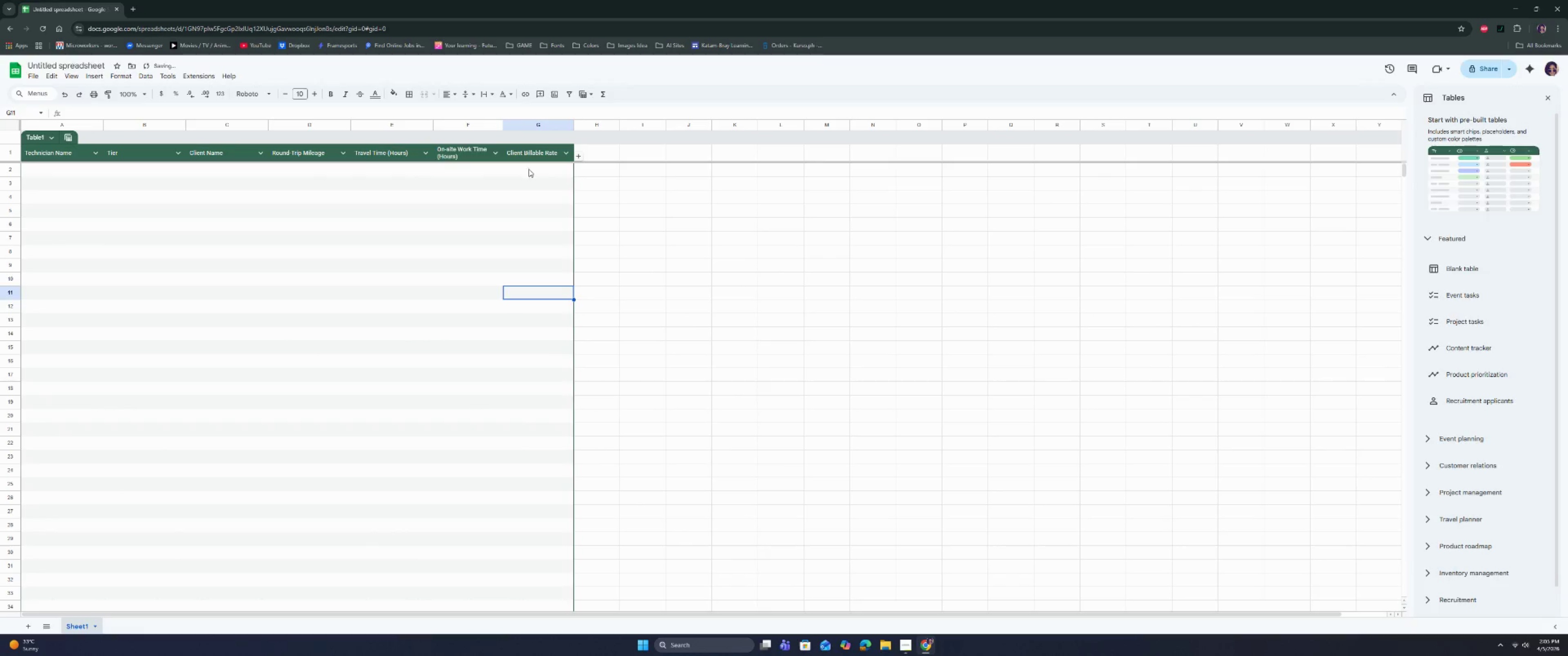 
scroll: coordinate [526, 169], scroll_direction: up, amount: 15.0
 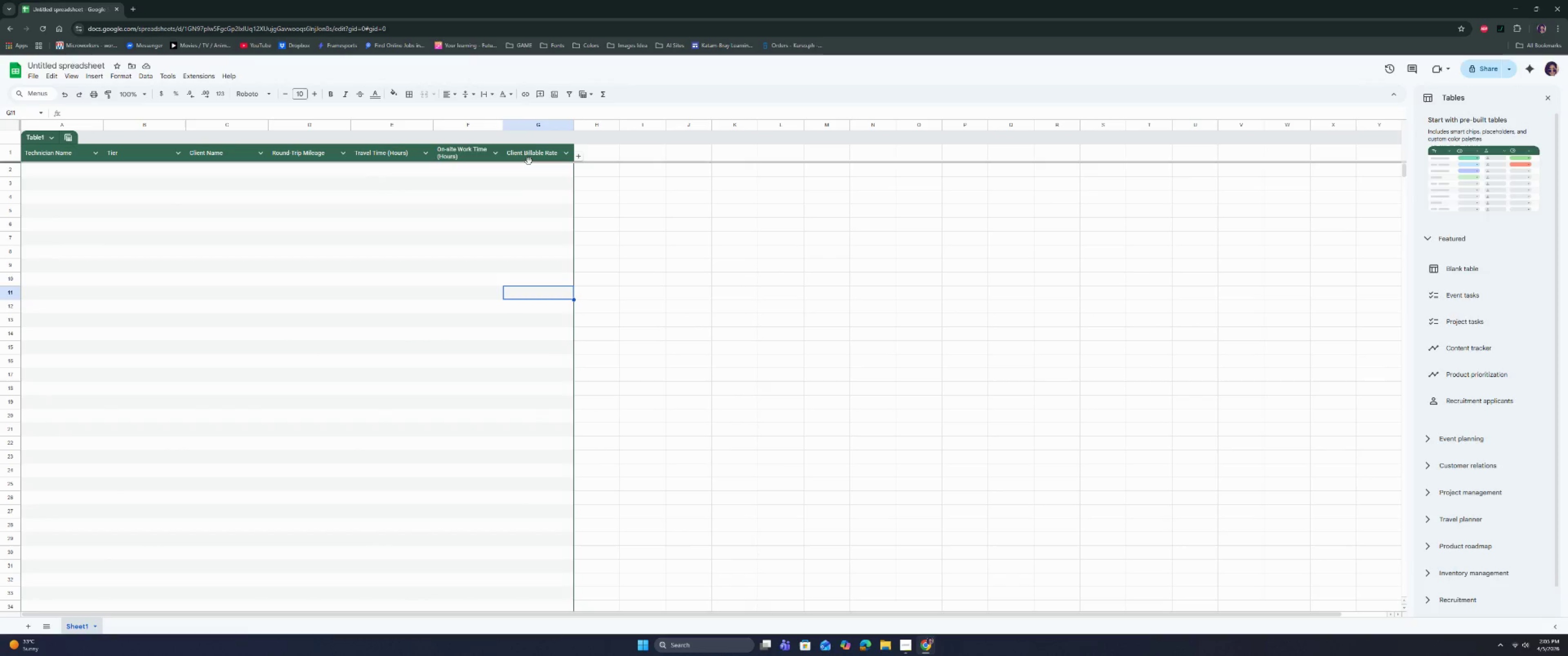 
double_click([529, 169])
 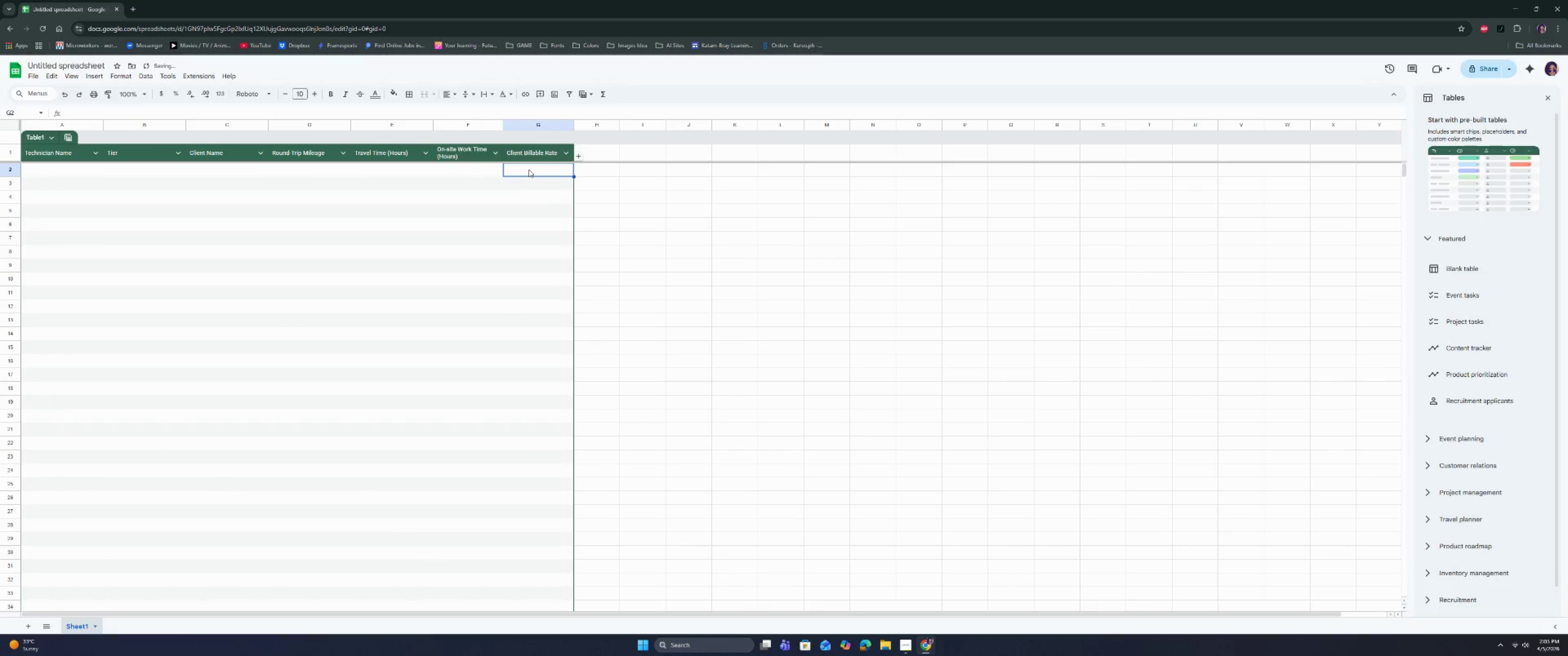 
key(Control+Shift+ArrowDown)
 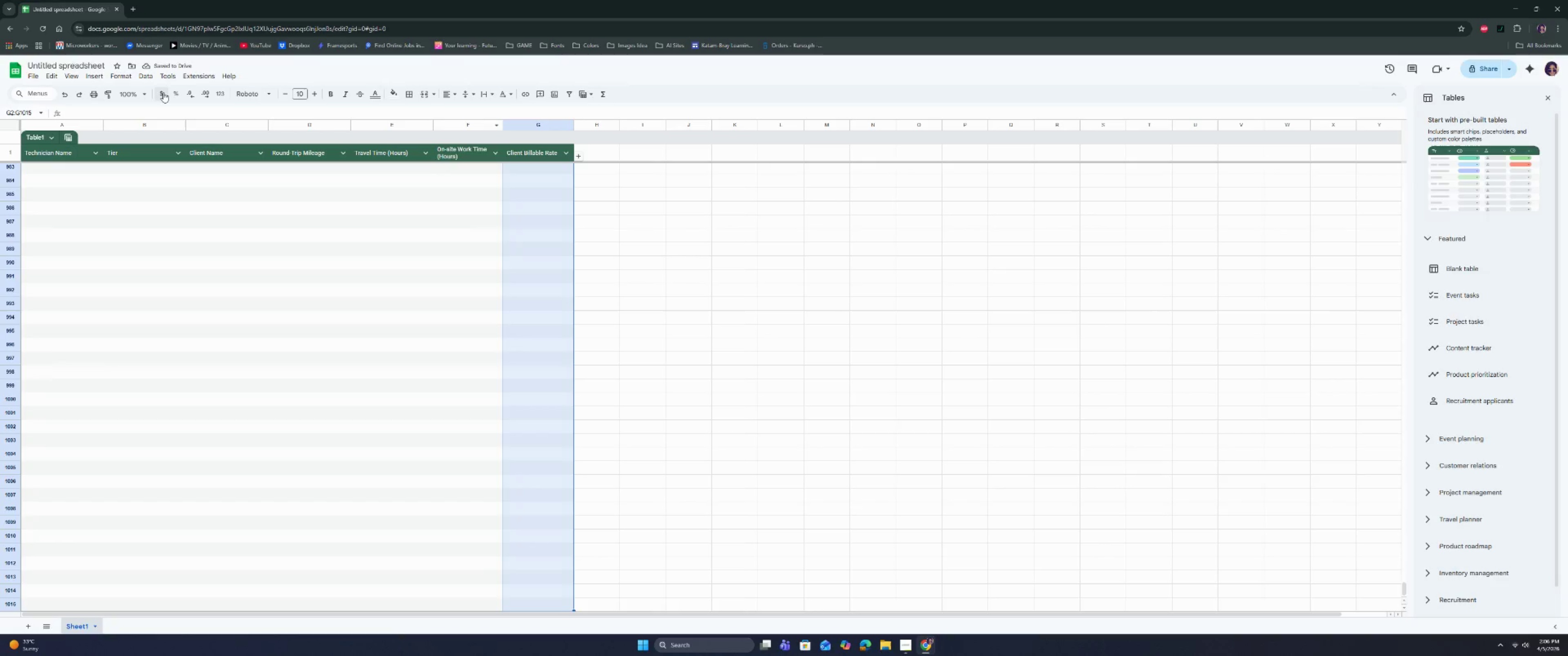 
left_click([171, 227])
 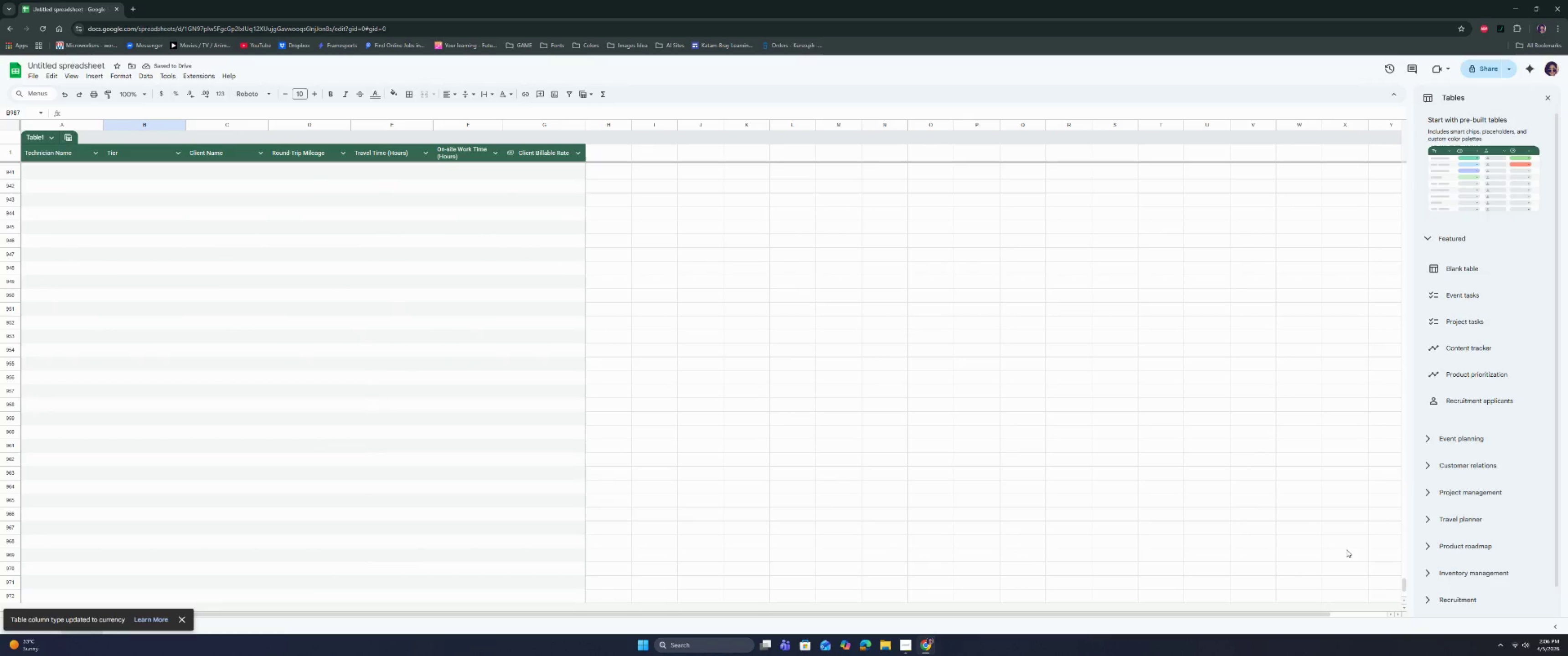 
left_click_drag(start_coordinate=[1404, 582], to_coordinate=[1398, 156])
 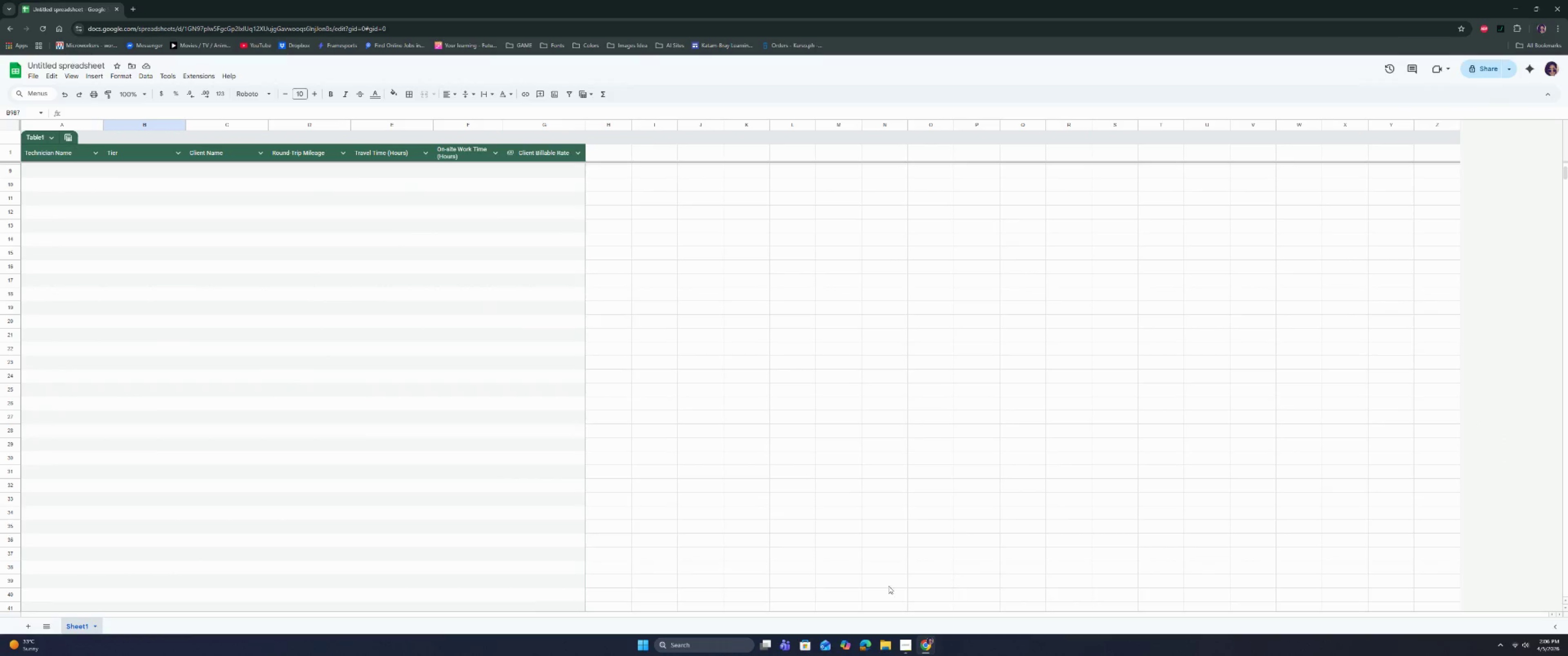 
left_click([908, 643])